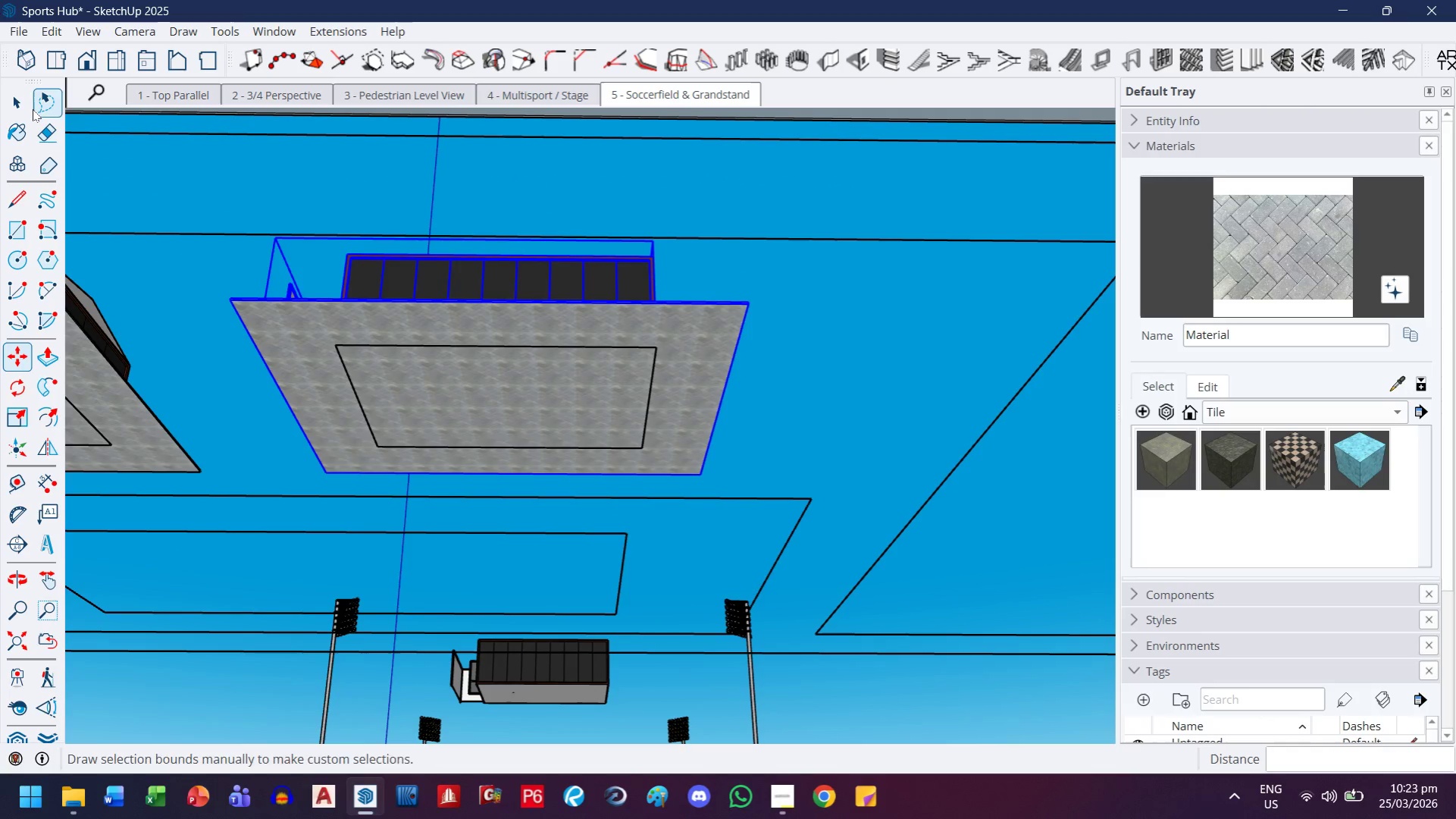 
left_click([26, 109])
 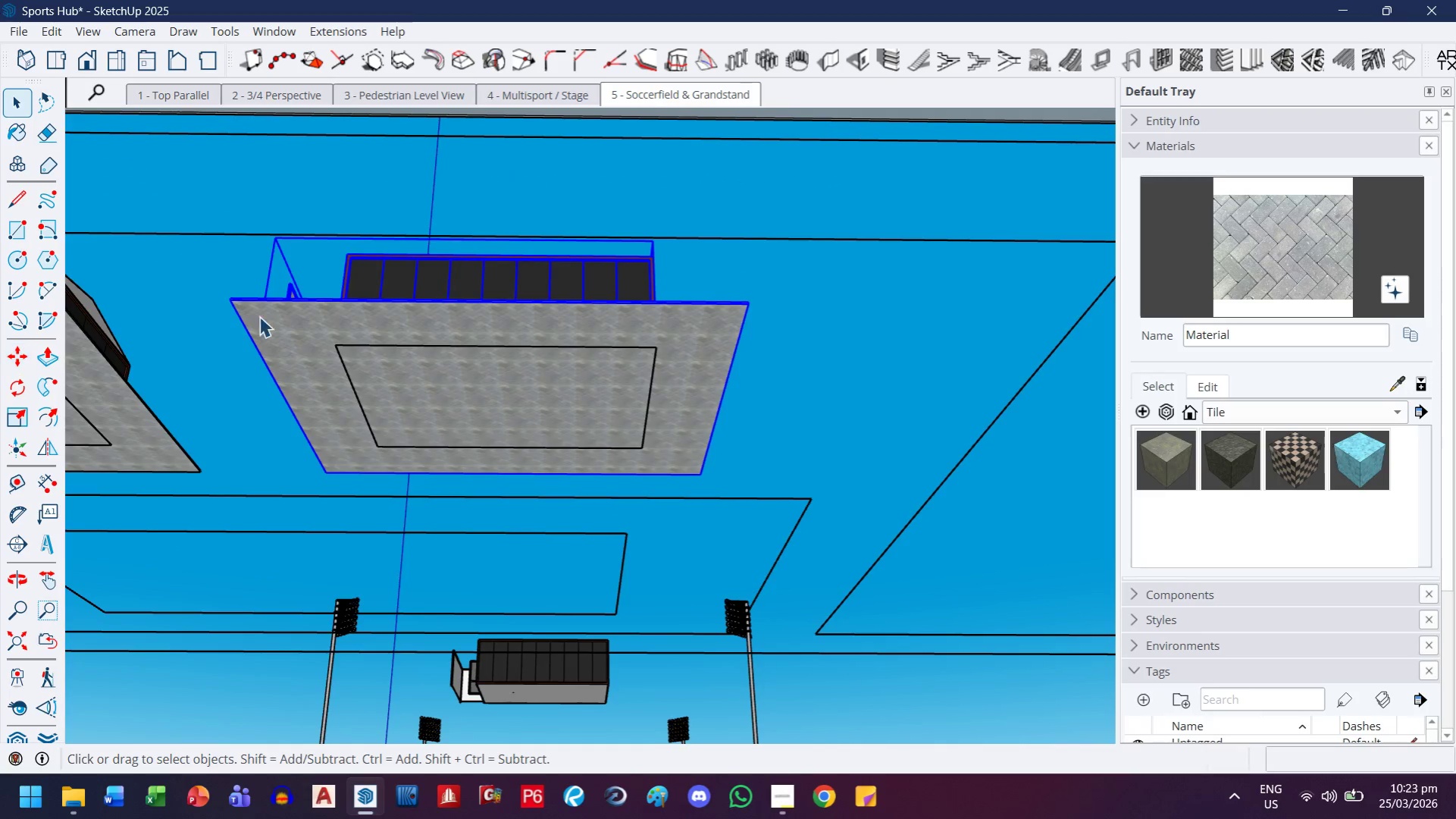 
scroll: coordinate [356, 403], scroll_direction: down, amount: 5.0
 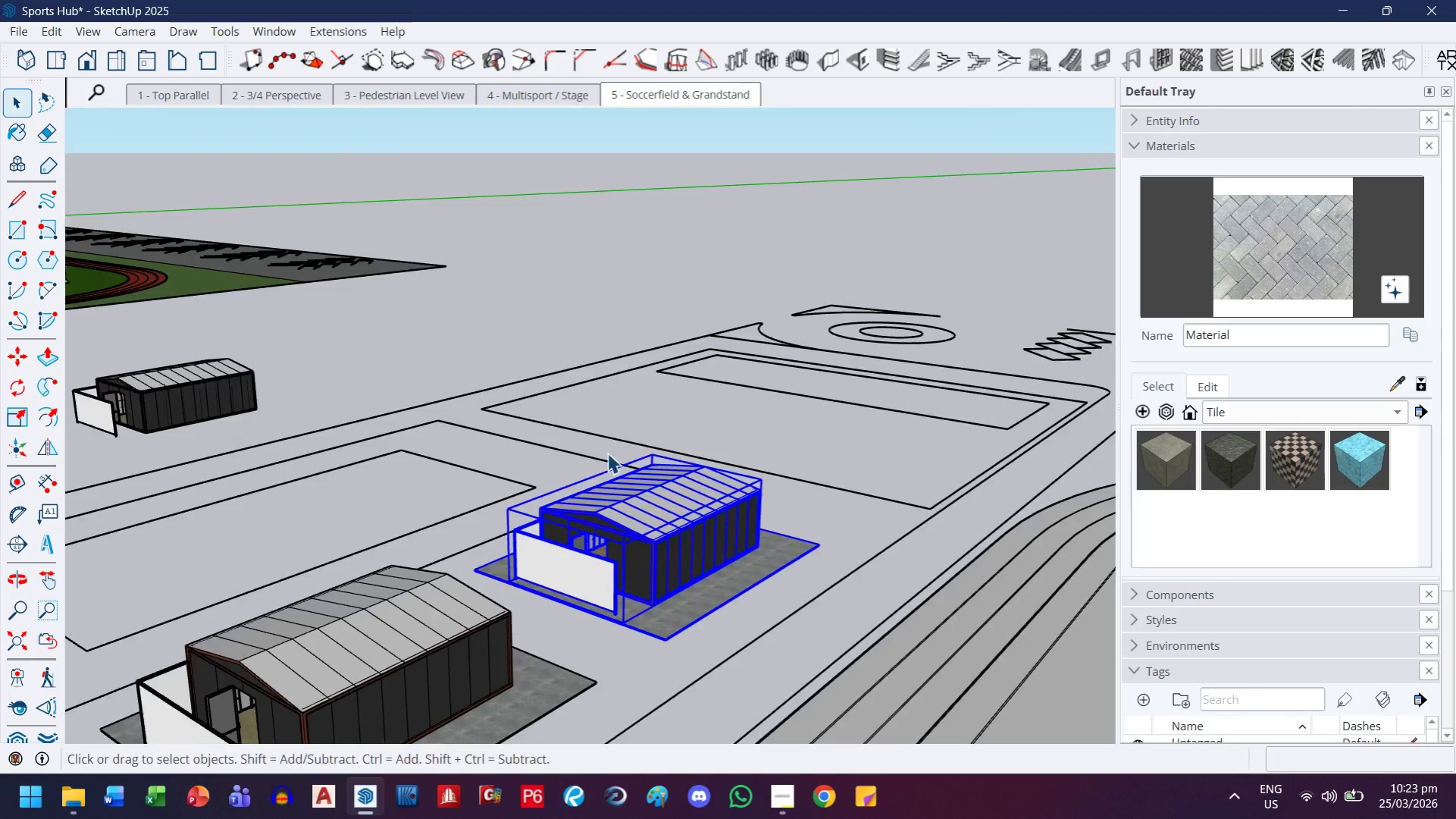 
left_click([480, 312])
 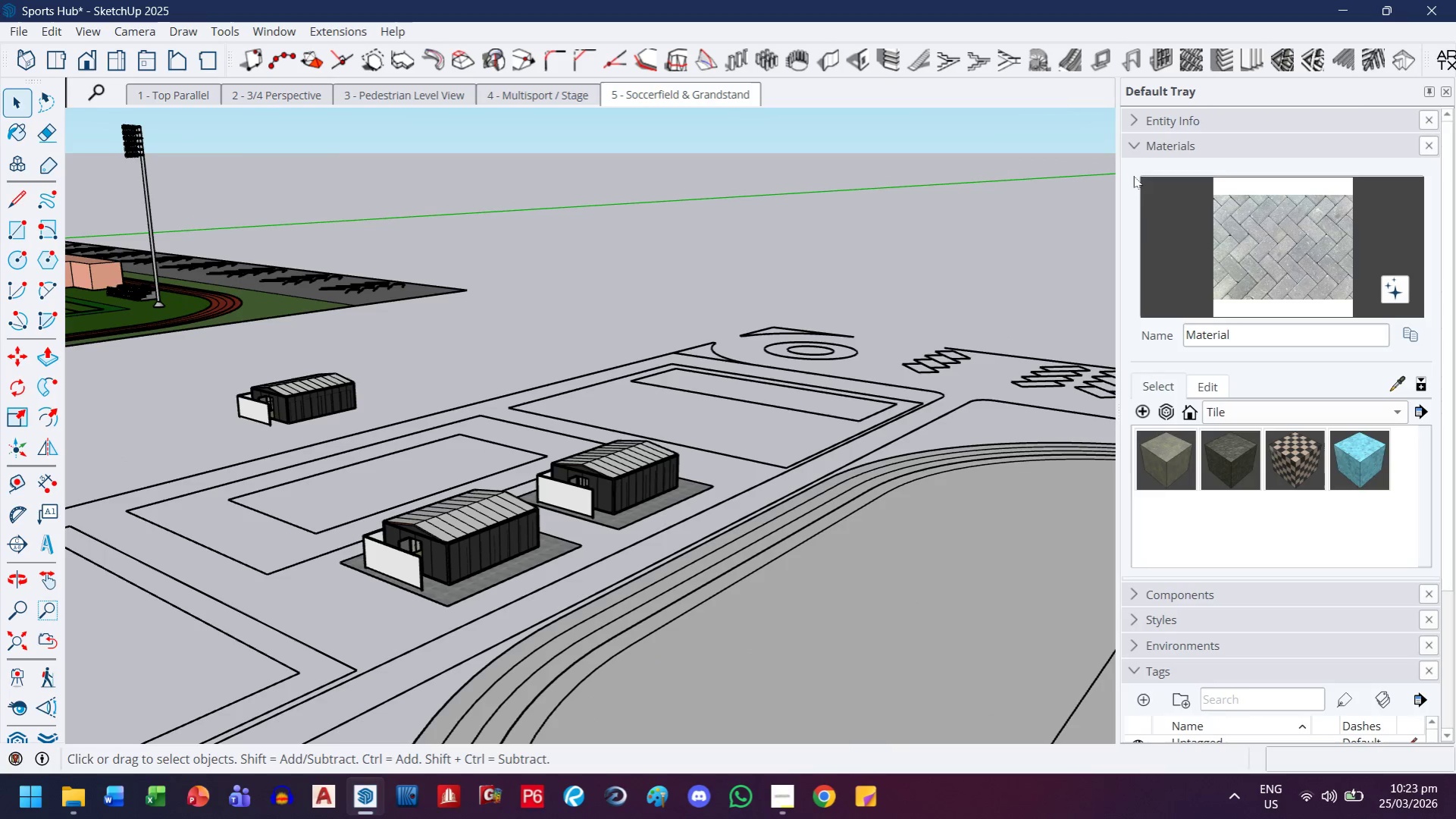 
scroll: coordinate [565, 405], scroll_direction: down, amount: 4.0
 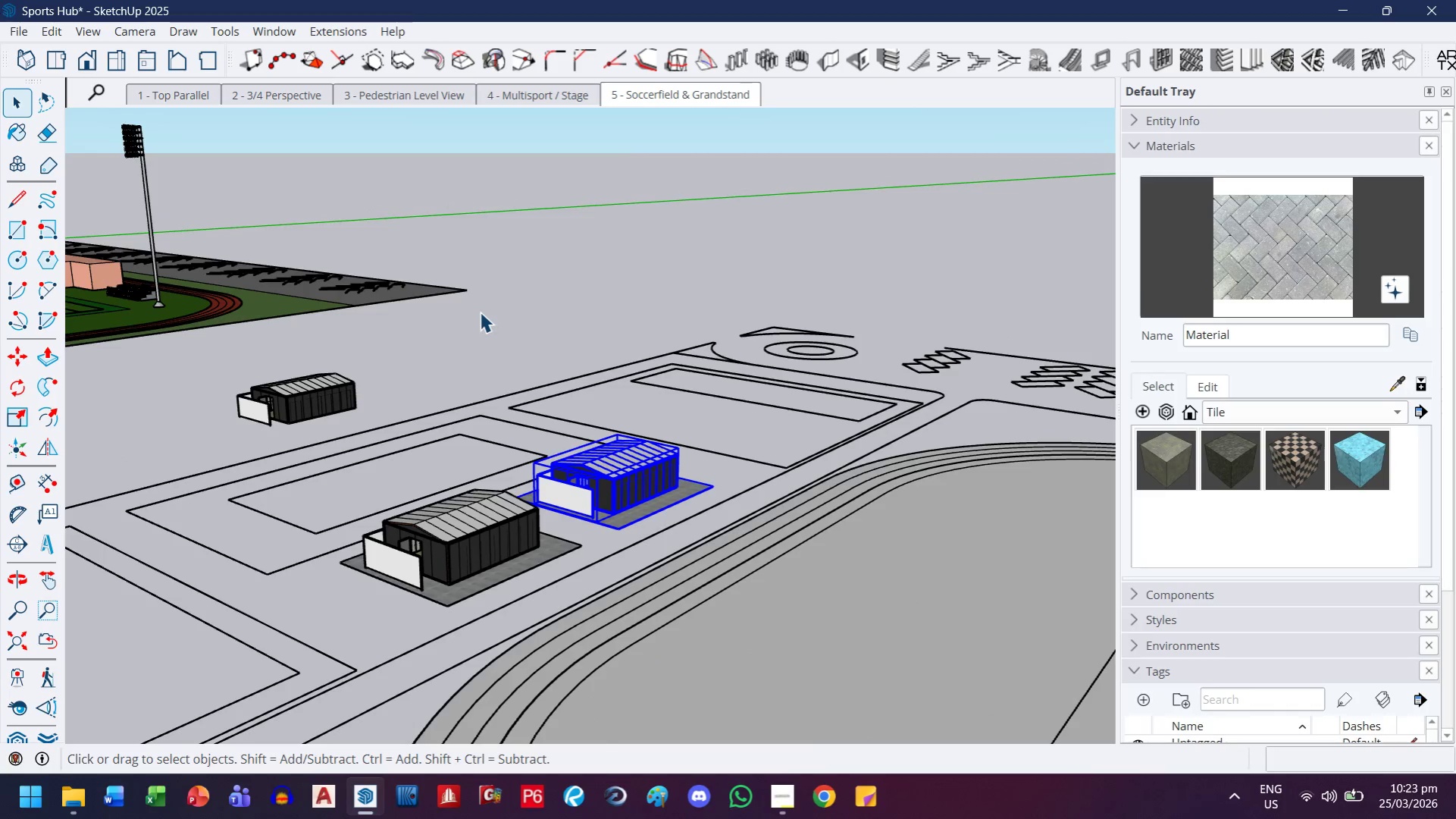 
left_click([1145, 147])
 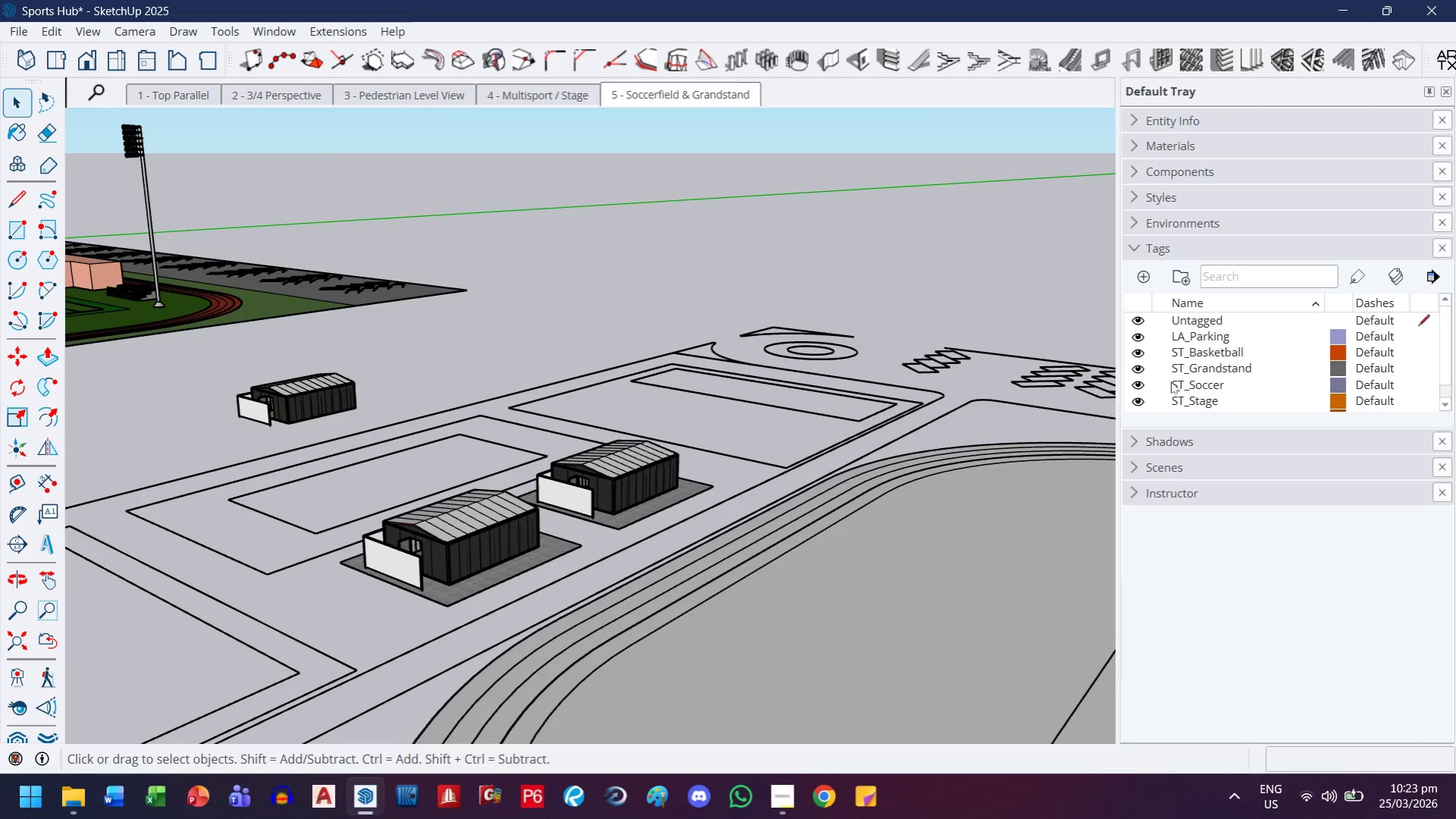 
scroll: coordinate [1201, 375], scroll_direction: up, amount: 1.0
 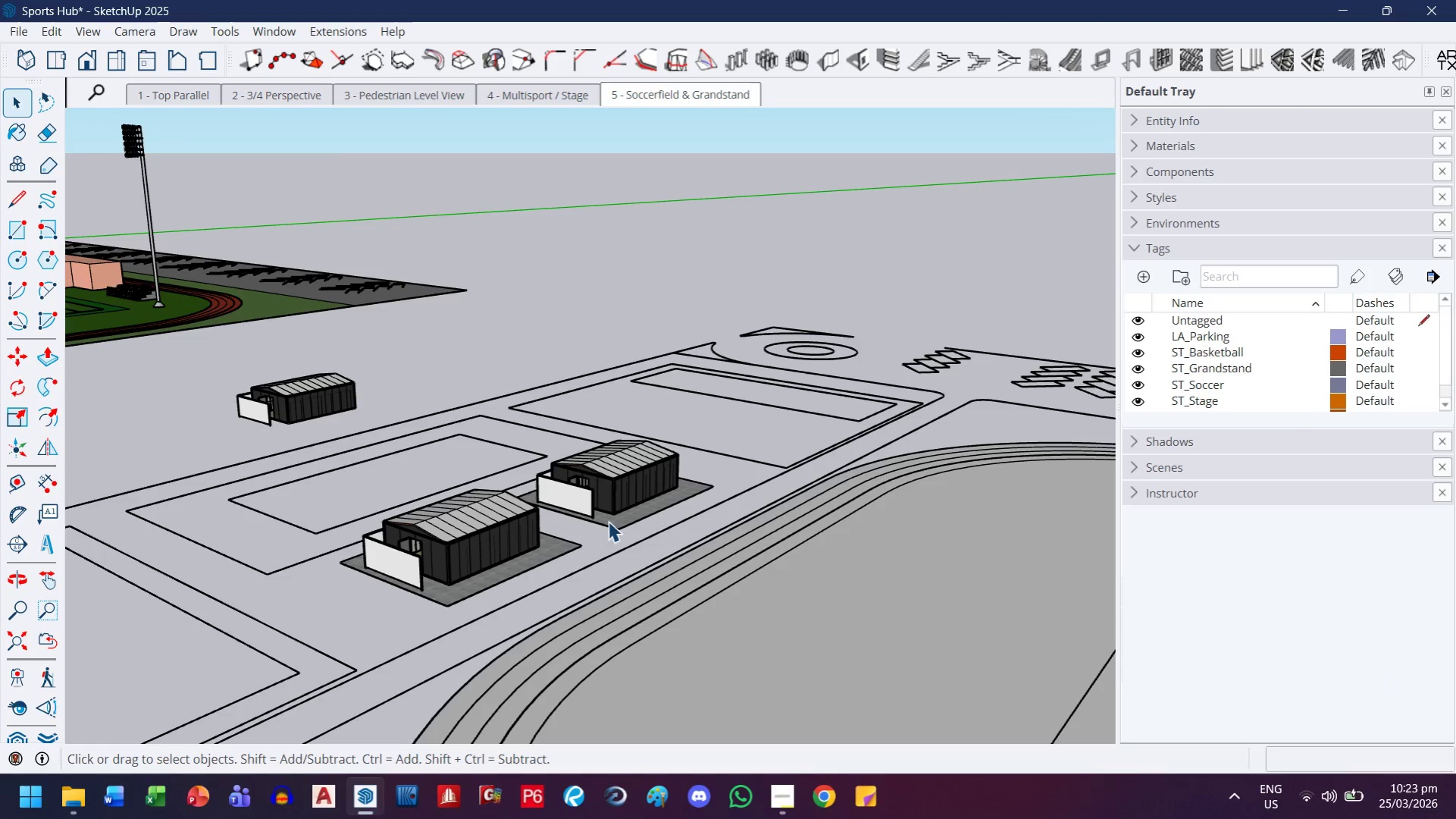 
left_click([608, 487])
 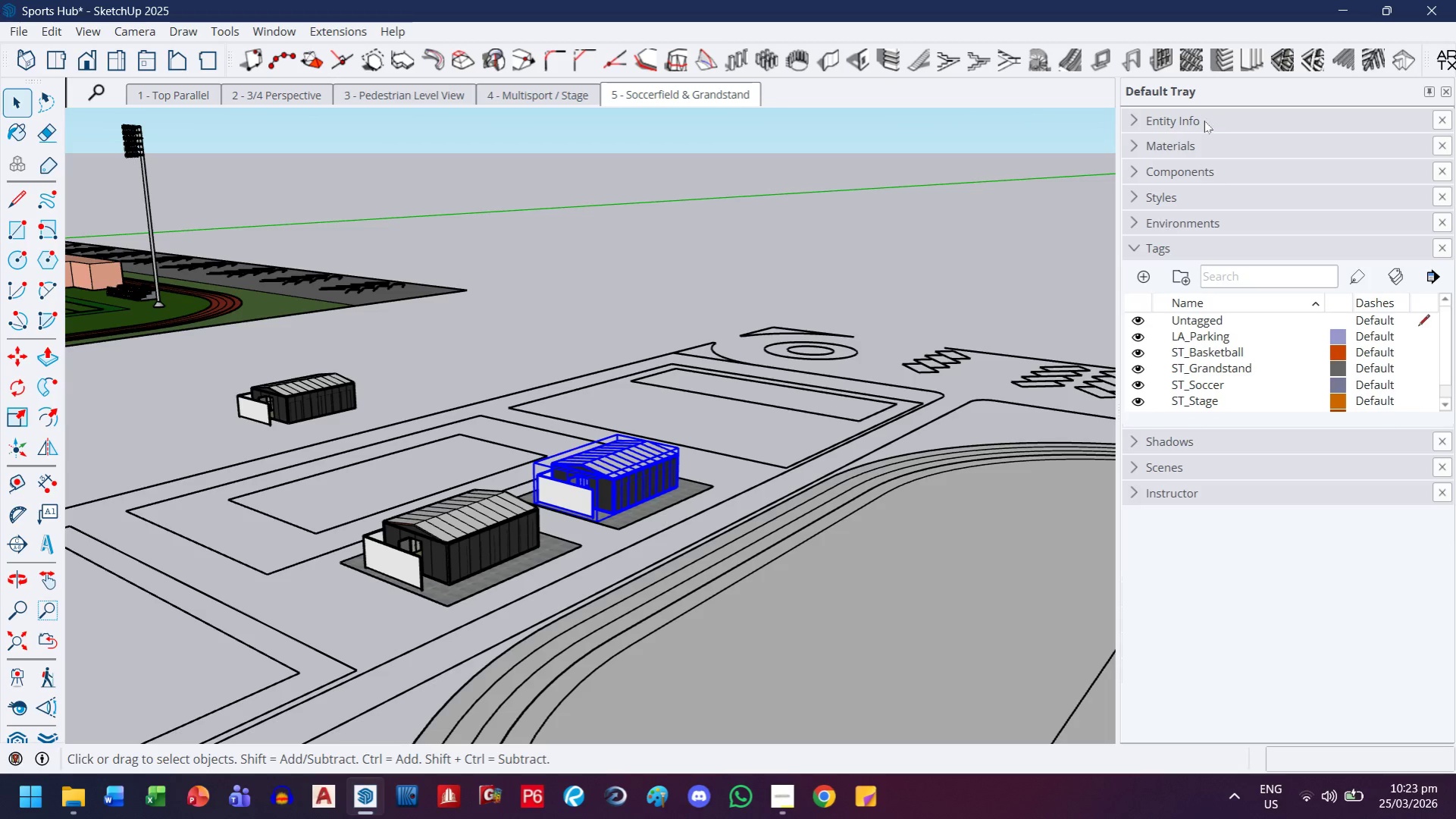 
mouse_move([1165, 132])
 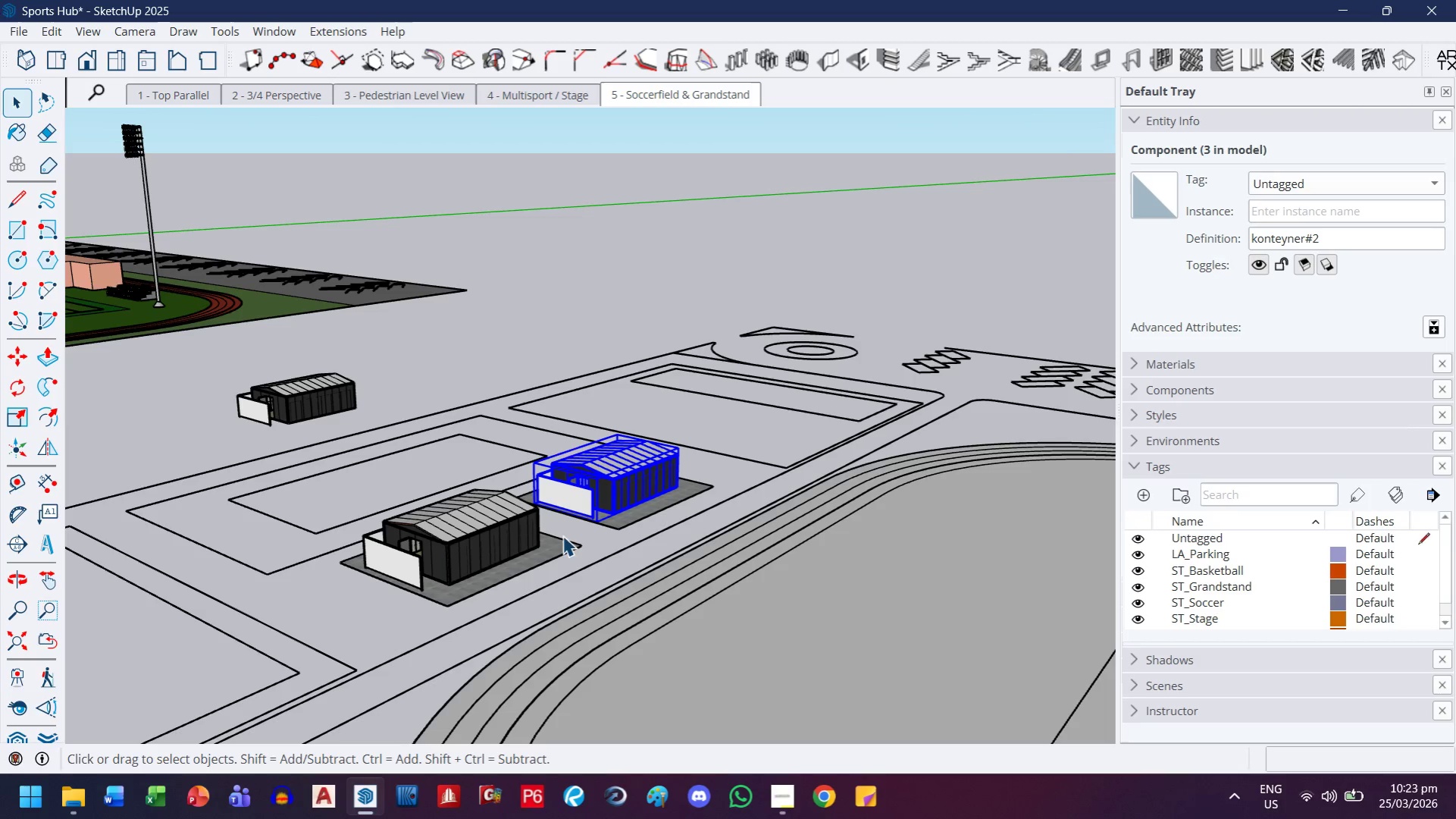 
hold_key(key=ControlLeft, duration=1.52)
left_click([485, 560])
 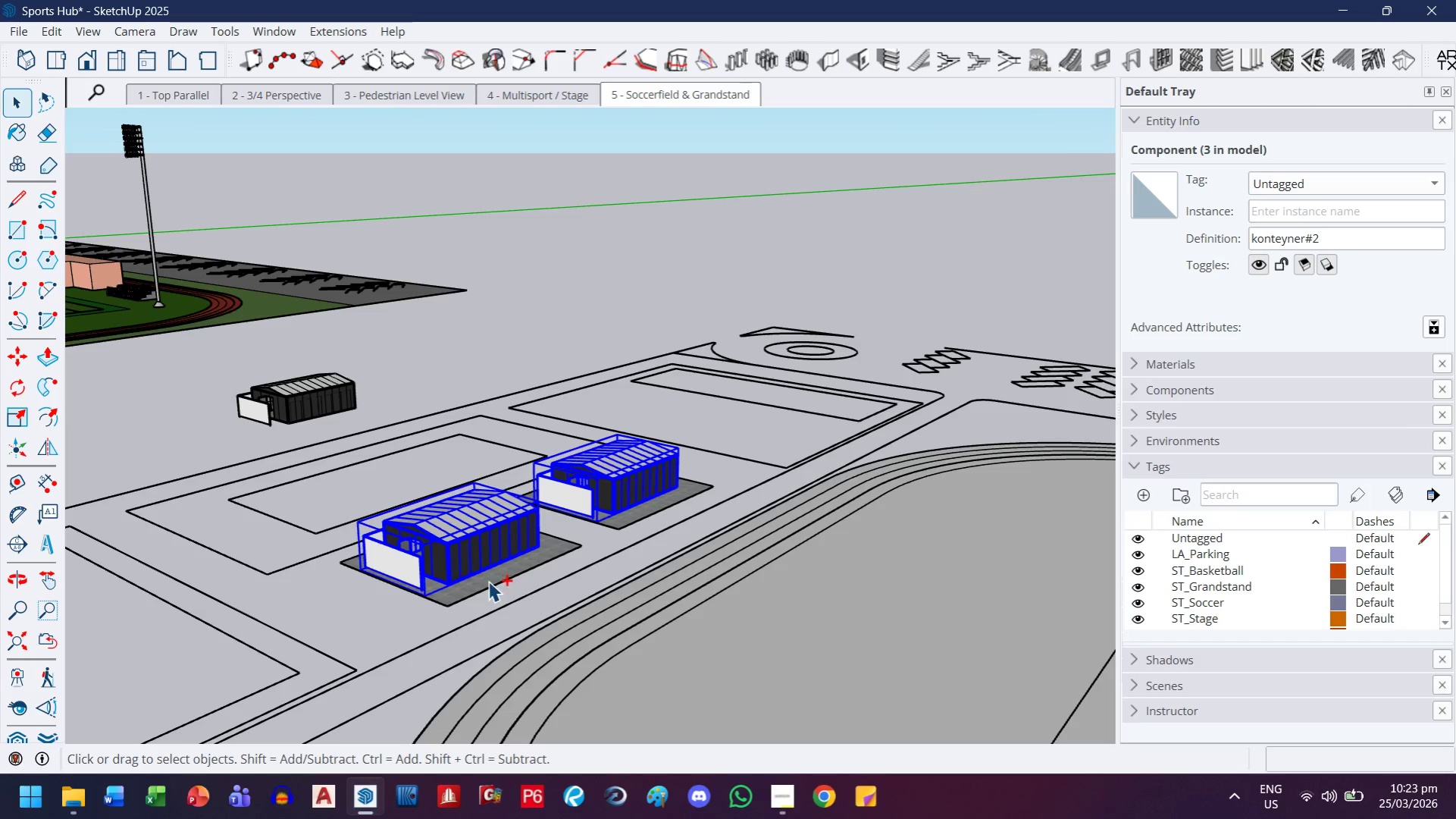 
left_click([489, 585])
 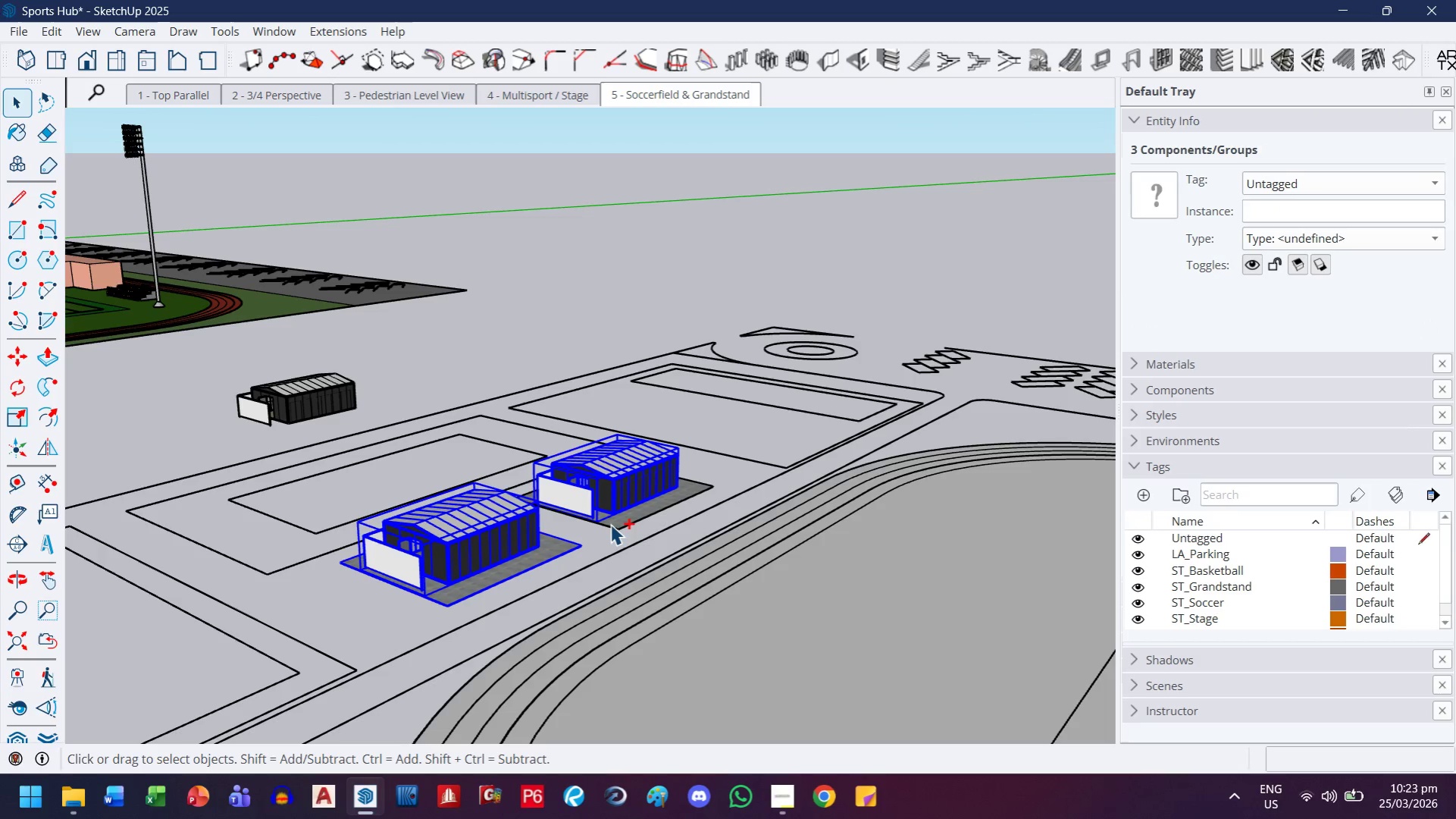 
key(Control+ControlLeft)
 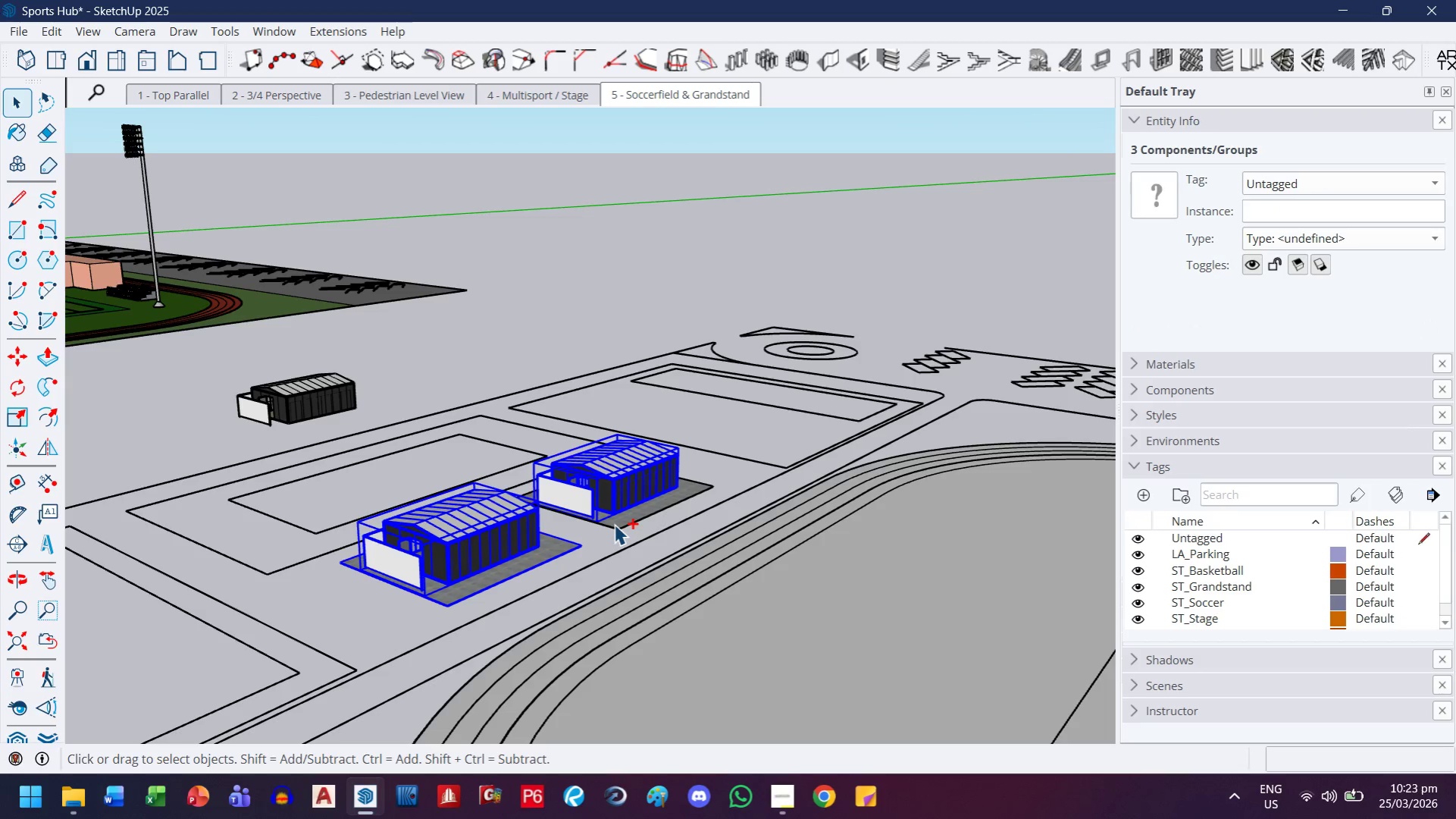 
key(Control+ControlLeft)
 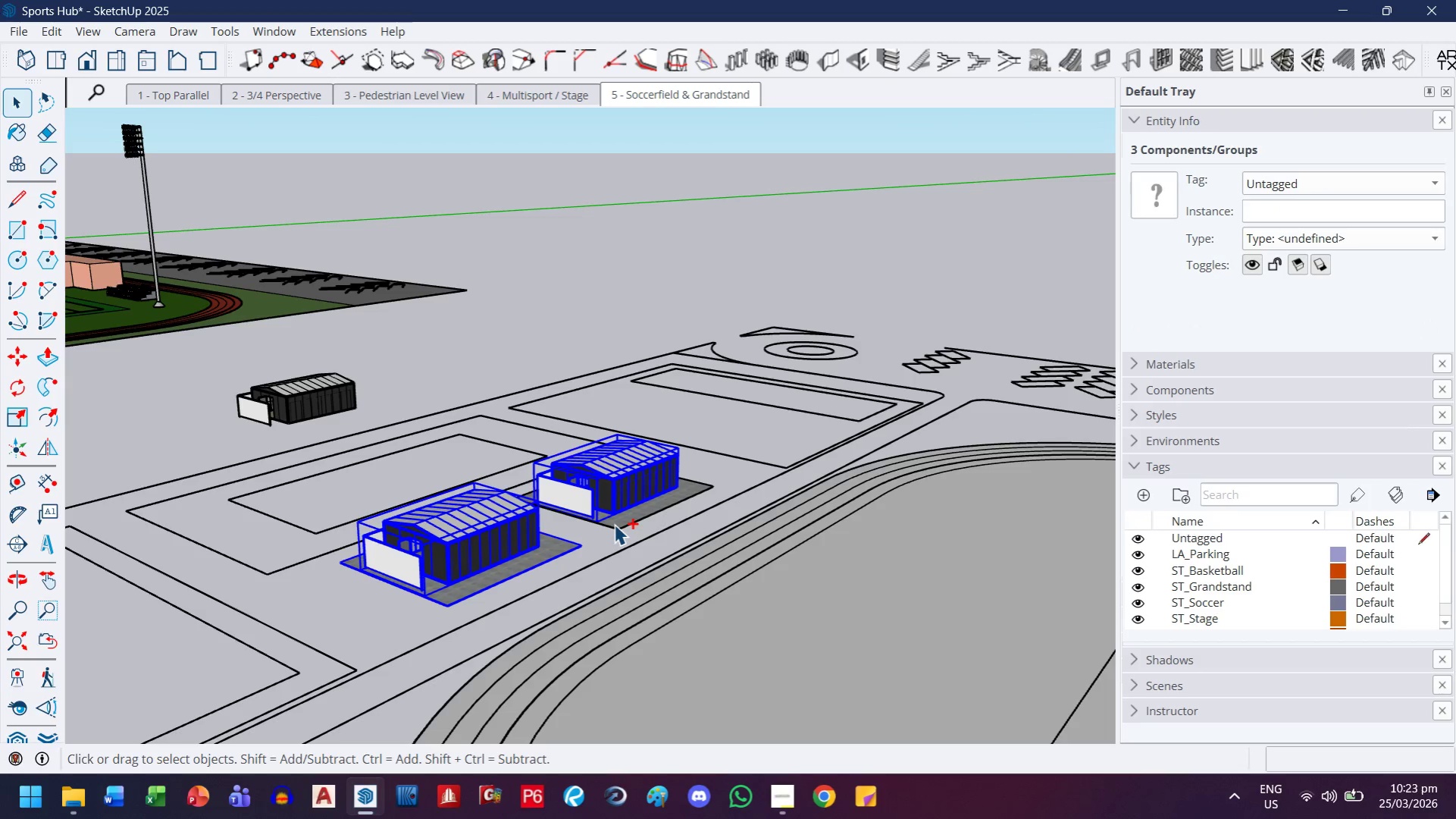 
key(Control+ControlLeft)
 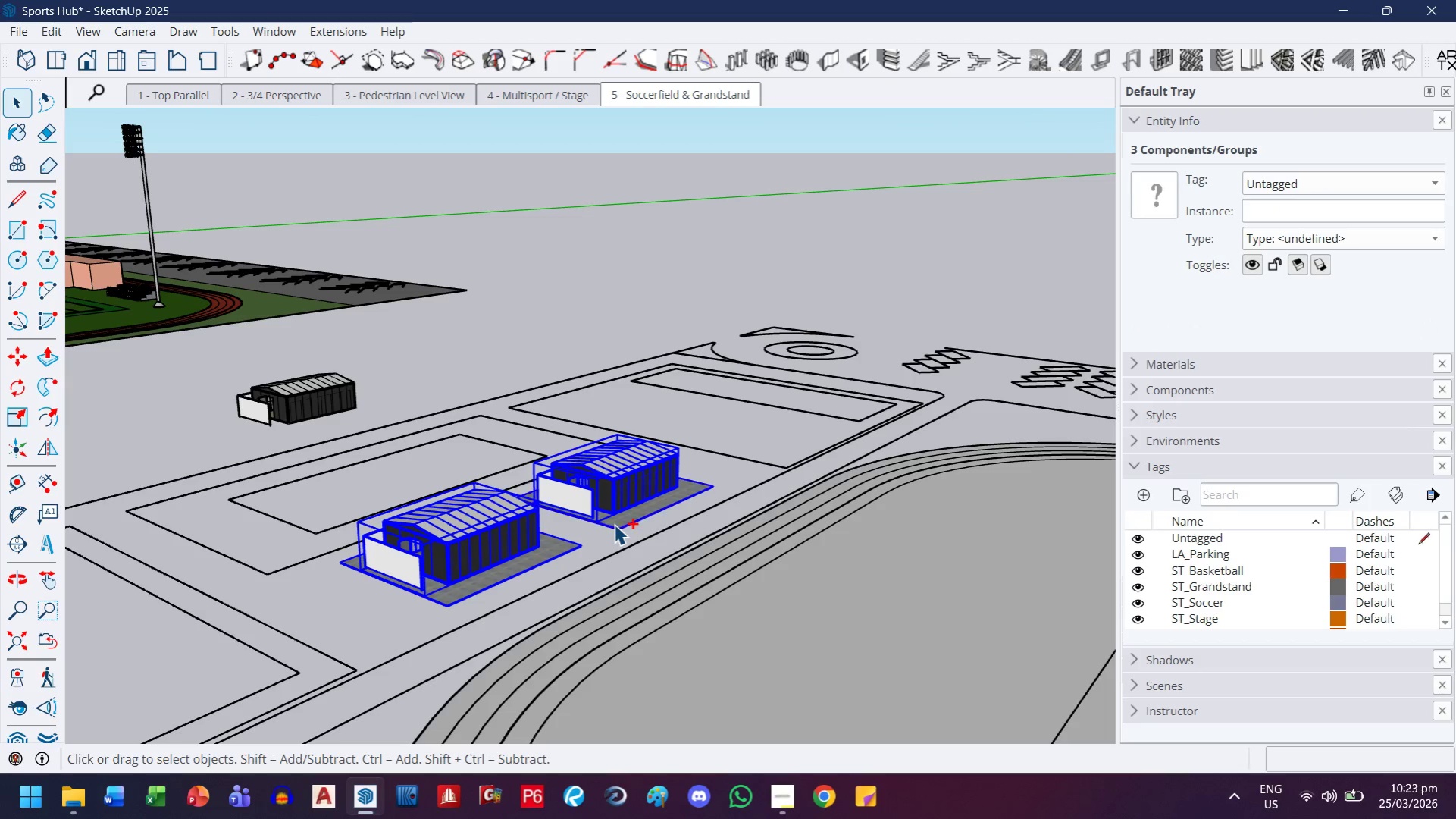 
key(Control+ControlLeft)
 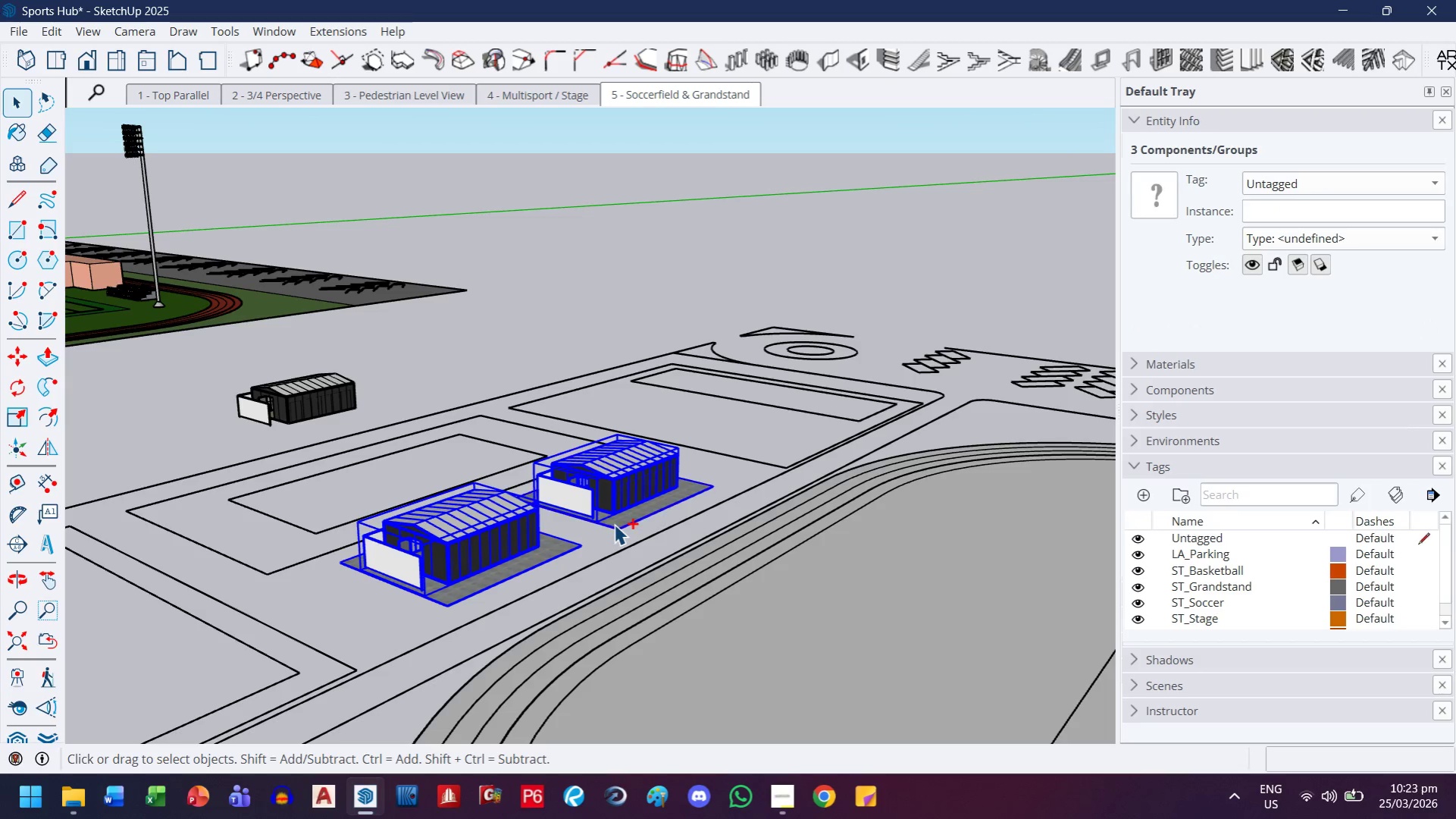 
key(Control+ControlLeft)
 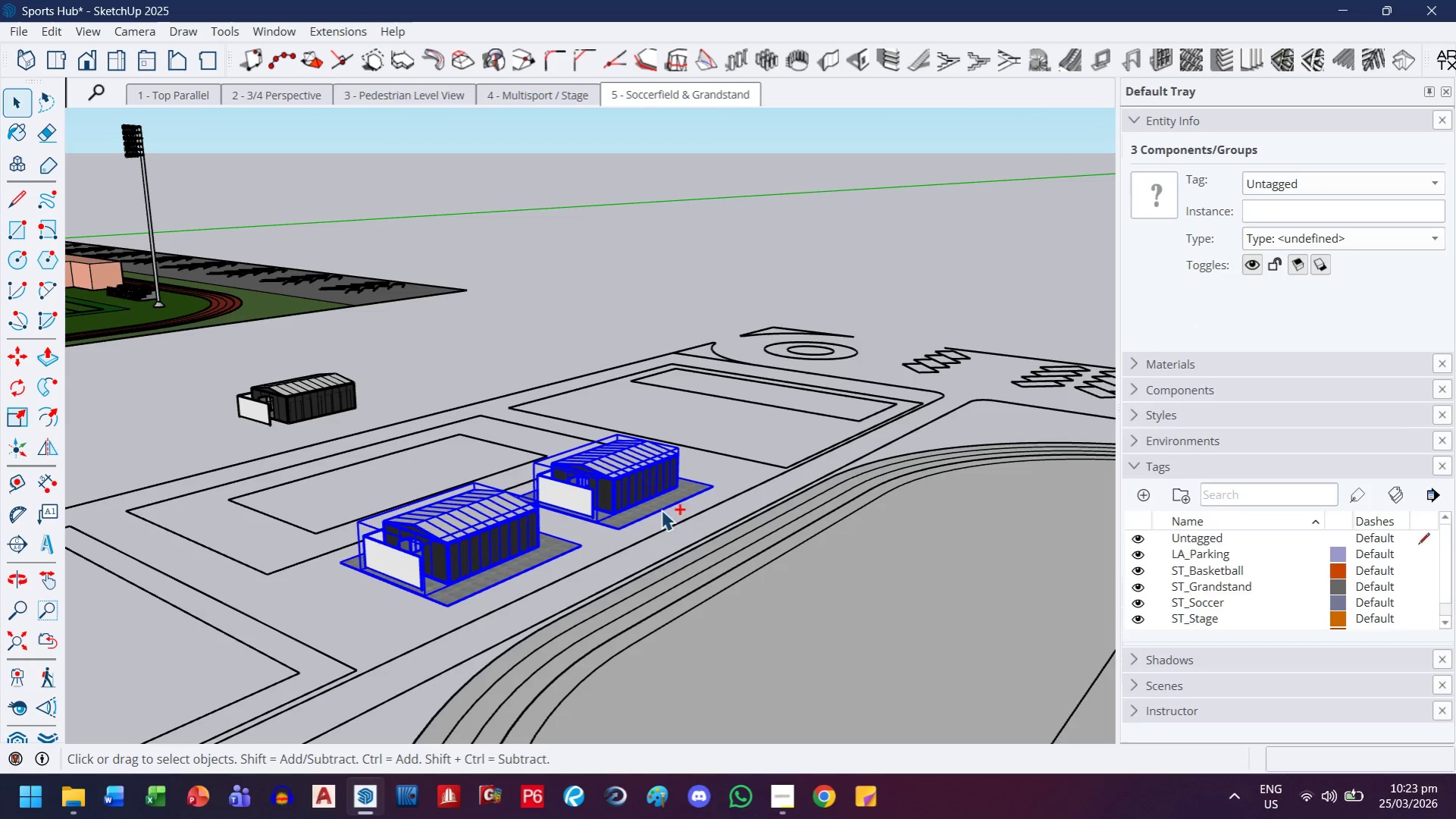 
key(Control+ControlLeft)
 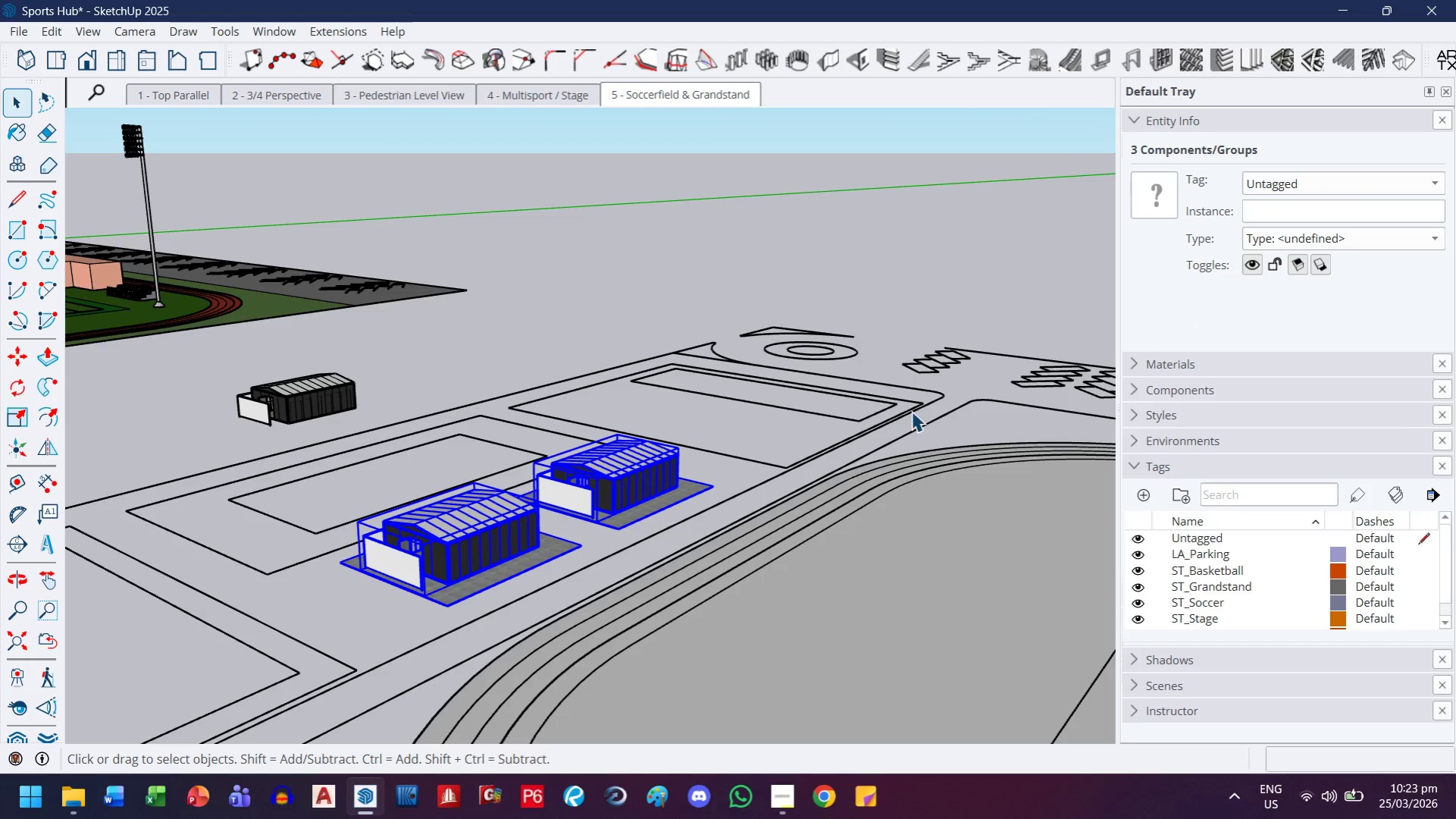 
hold_key(key=ControlLeft, duration=23.95)
left_click([1354, 182])
 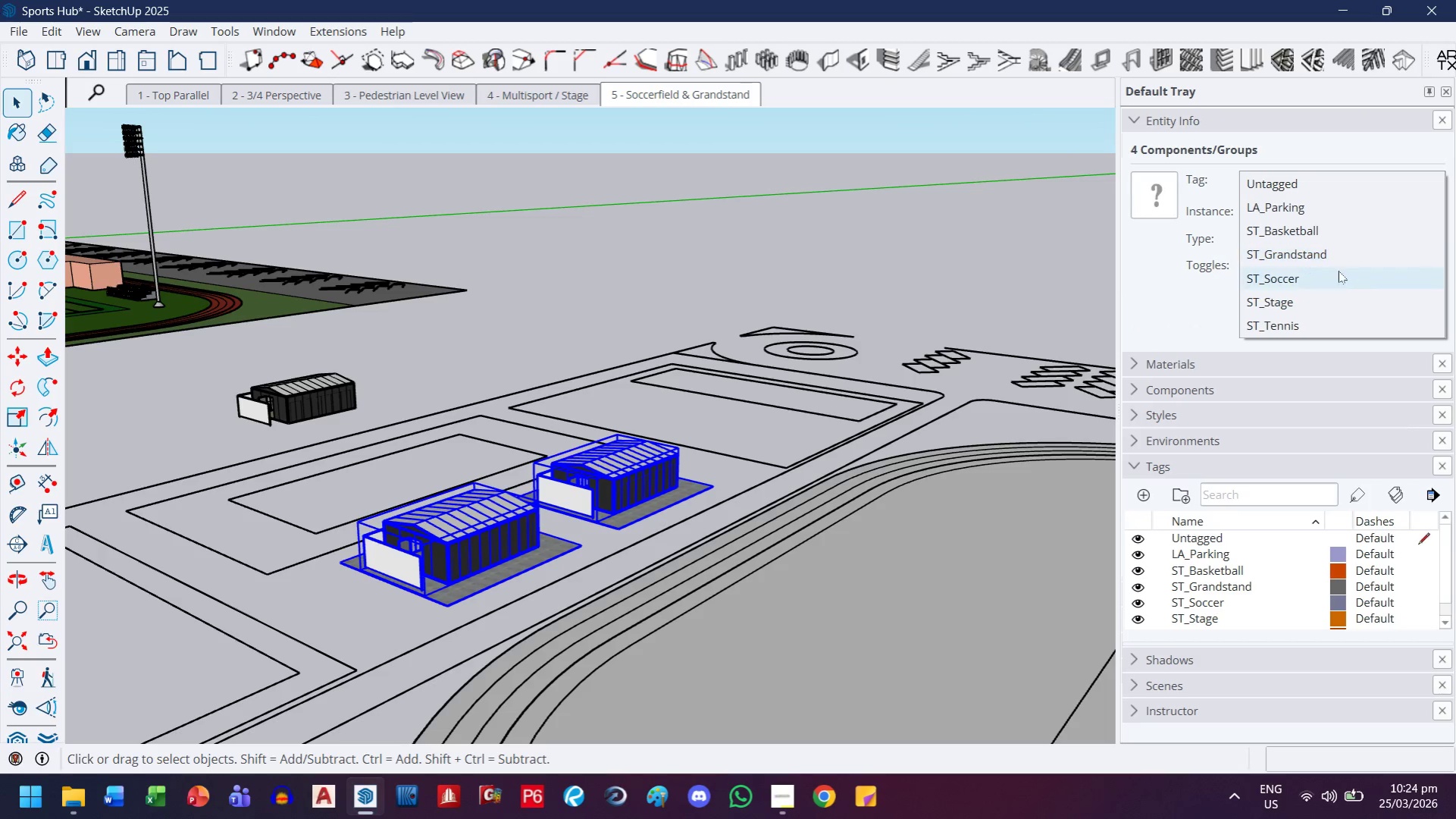 
scroll: coordinate [1310, 271], scroll_direction: down, amount: 1.0
 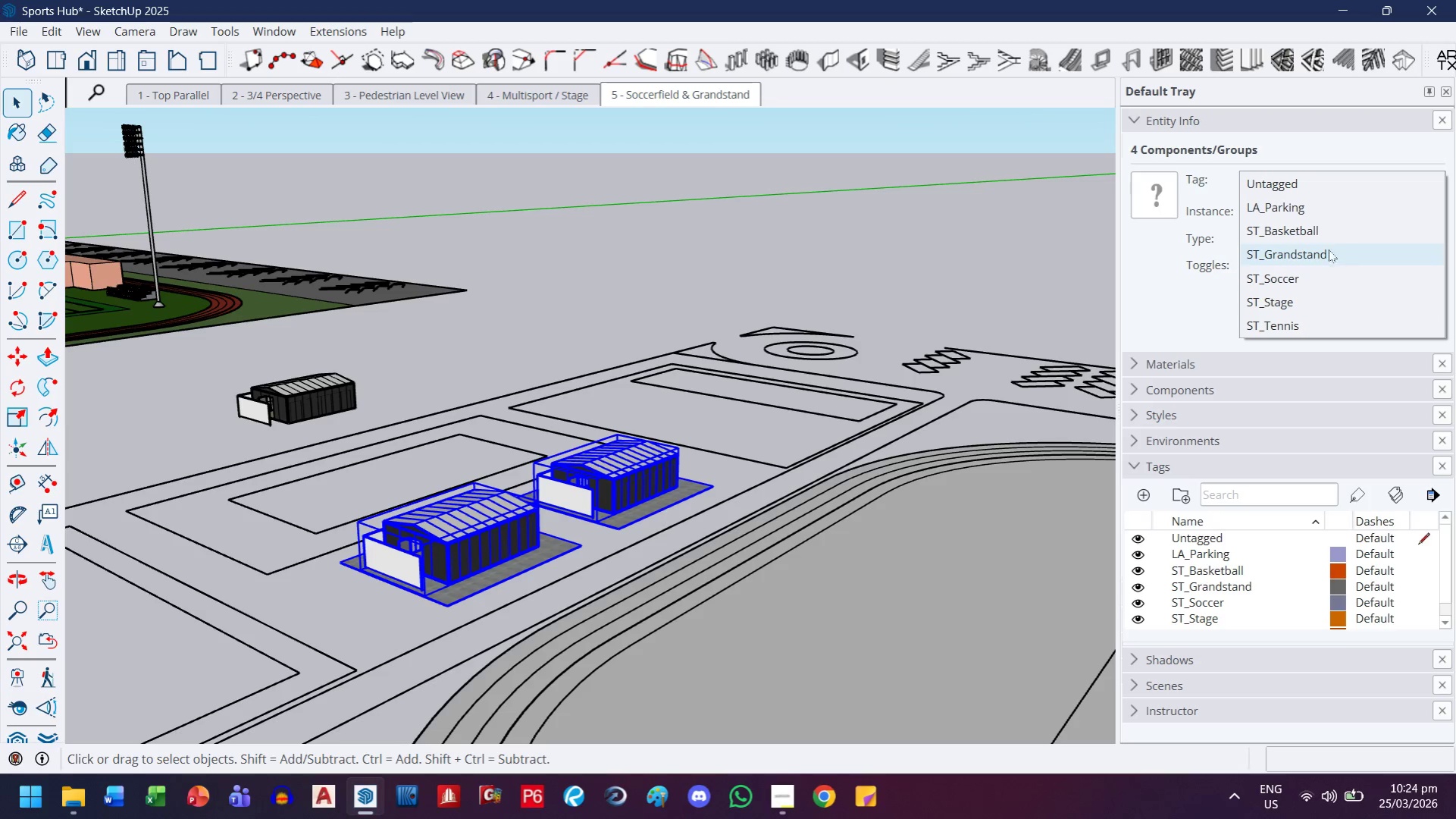 
left_click([1203, 321])
 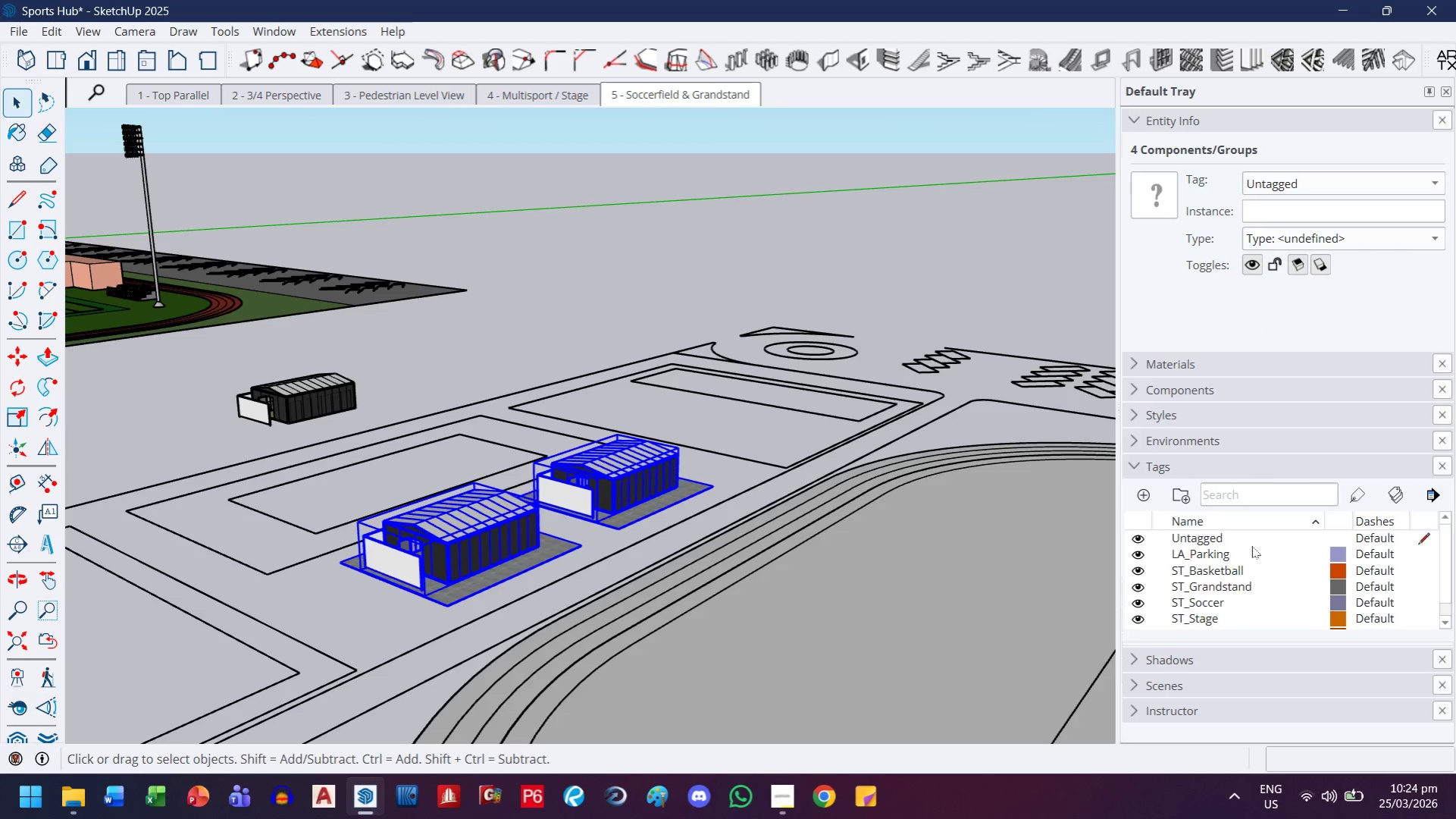 
scroll: coordinate [1227, 588], scroll_direction: down, amount: 4.0
 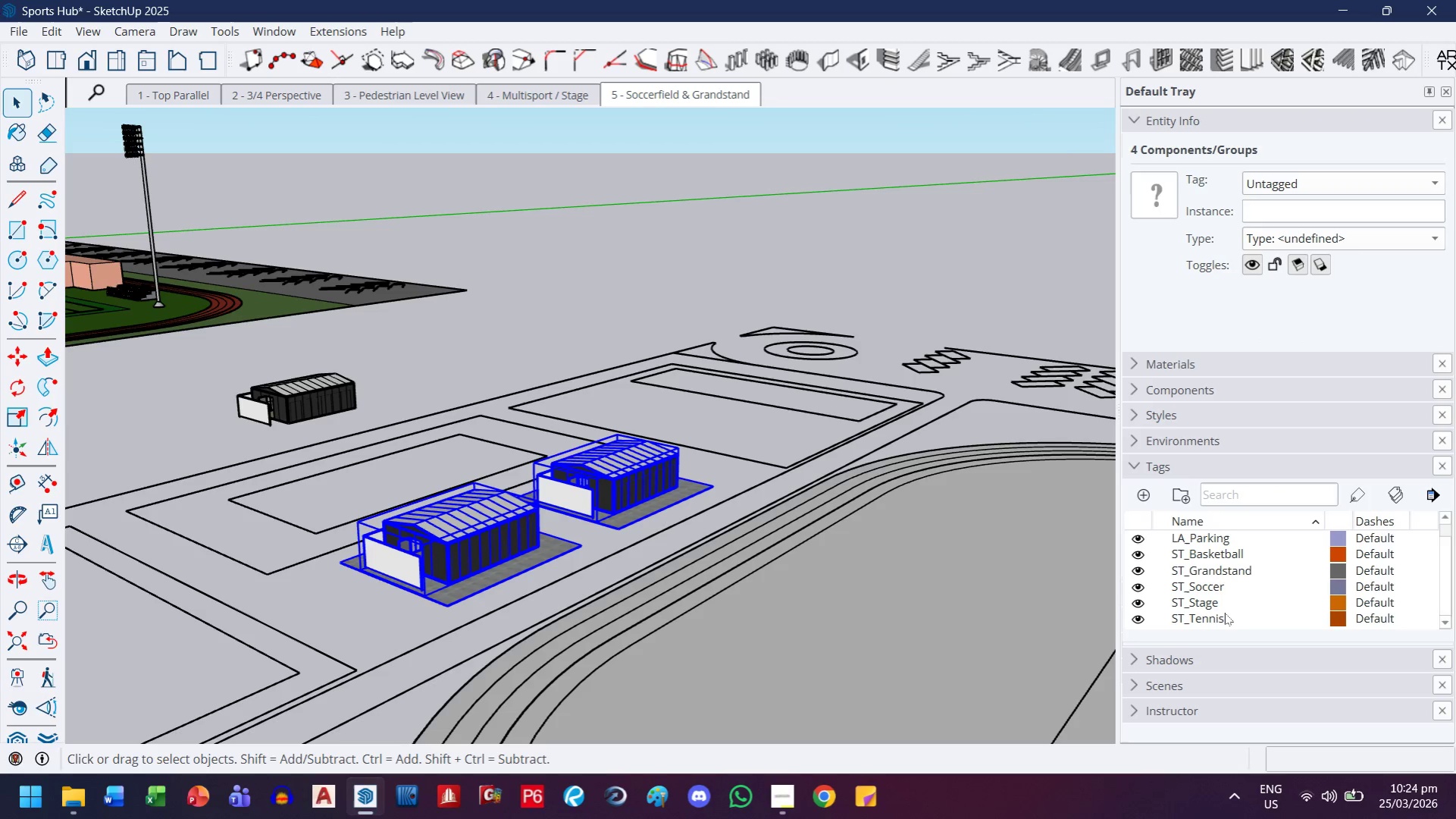 
scroll: coordinate [1224, 613], scroll_direction: up, amount: 4.0
 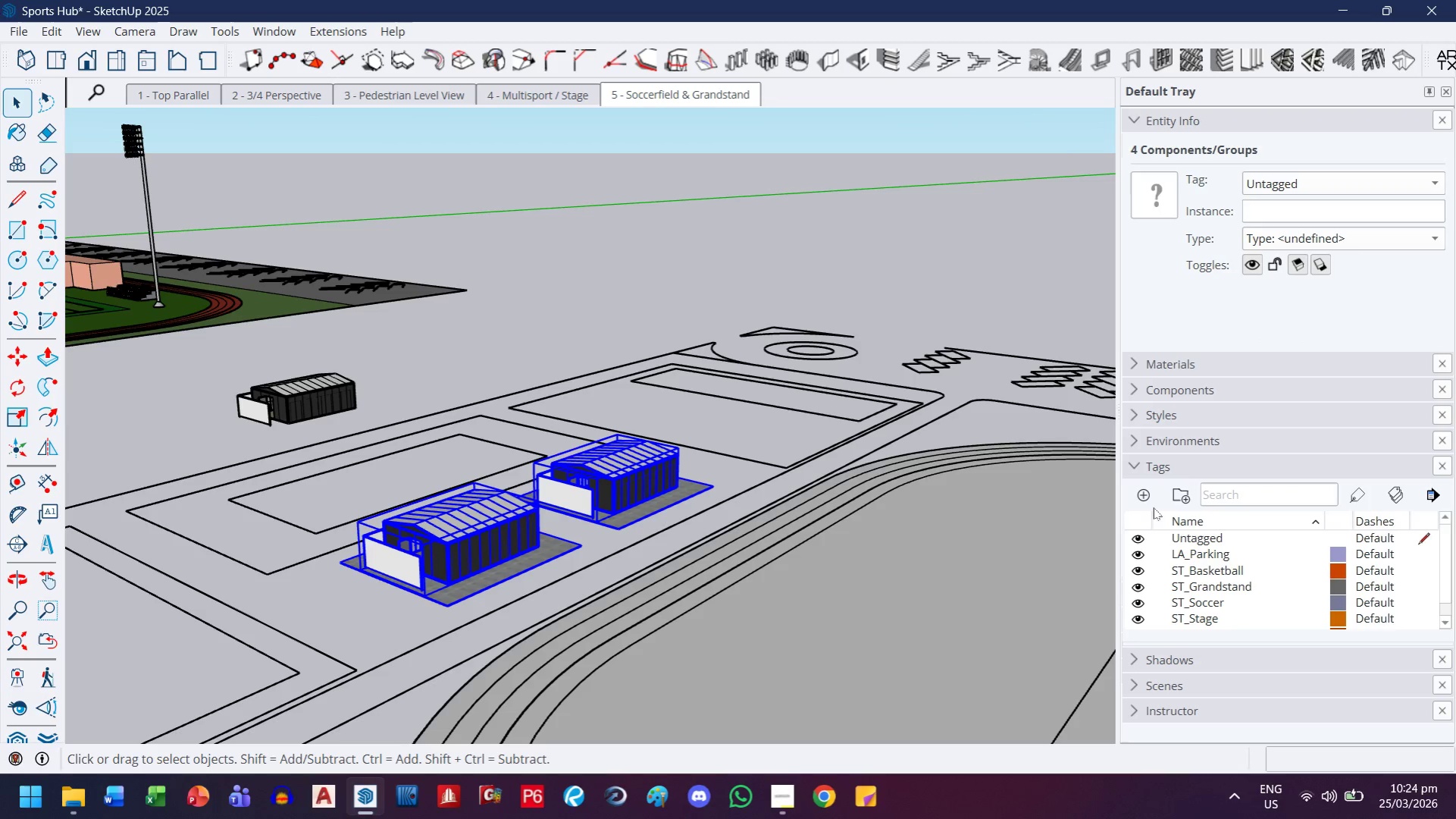 
left_click([1149, 504])
 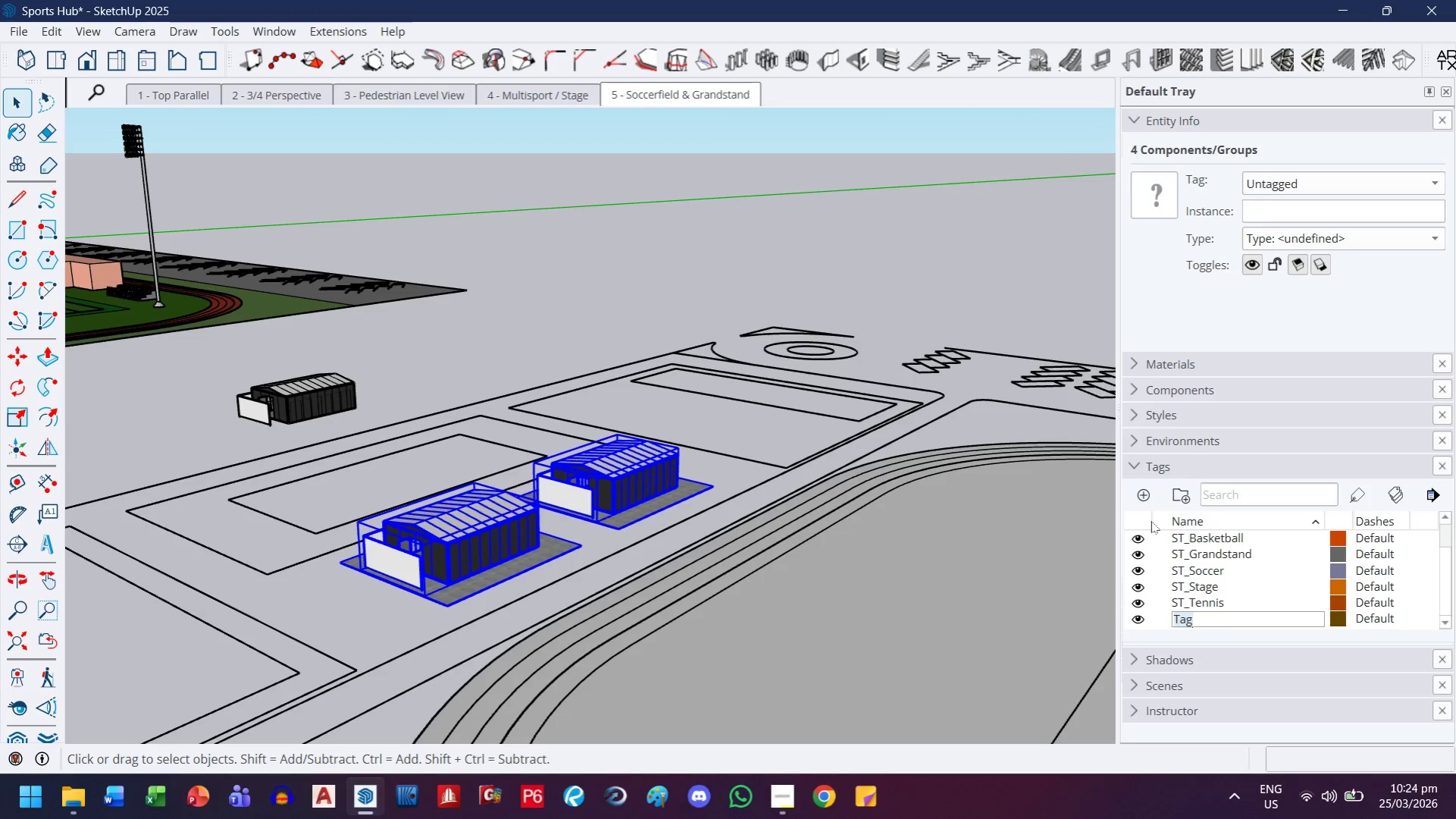 
type(ST_Change)
 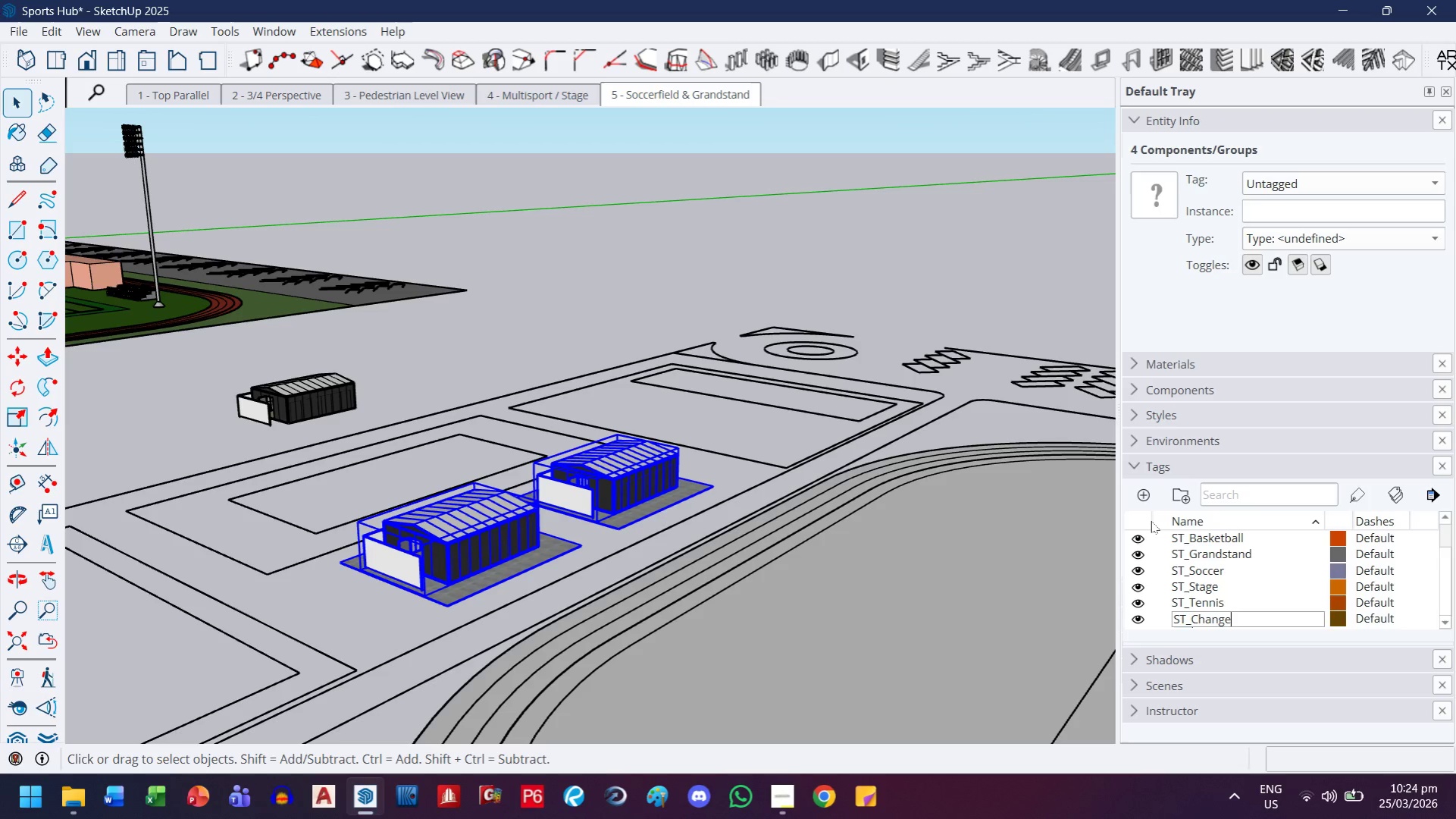 
key(Enter)
 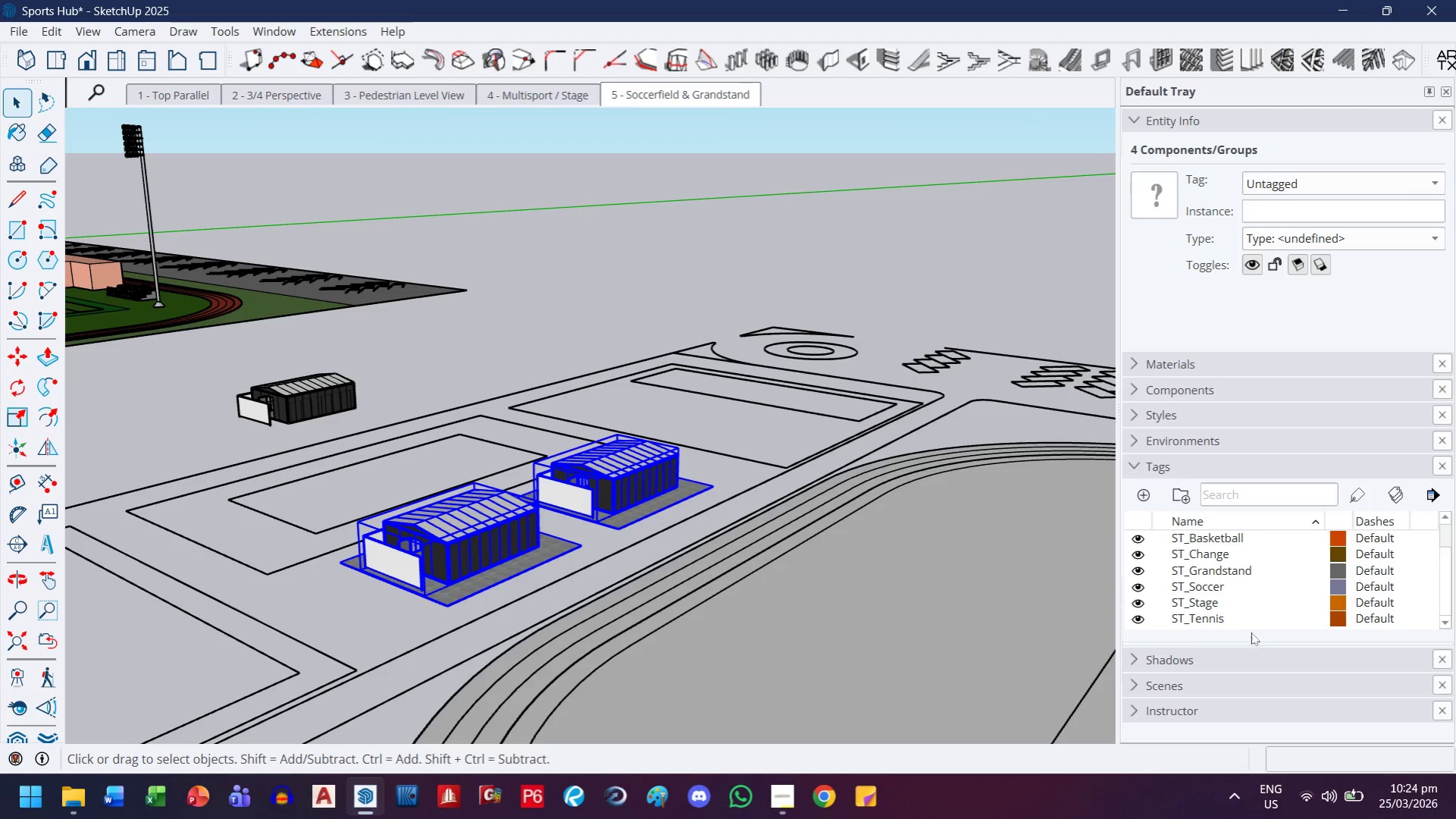 
scroll: coordinate [1248, 597], scroll_direction: up, amount: 1.0
 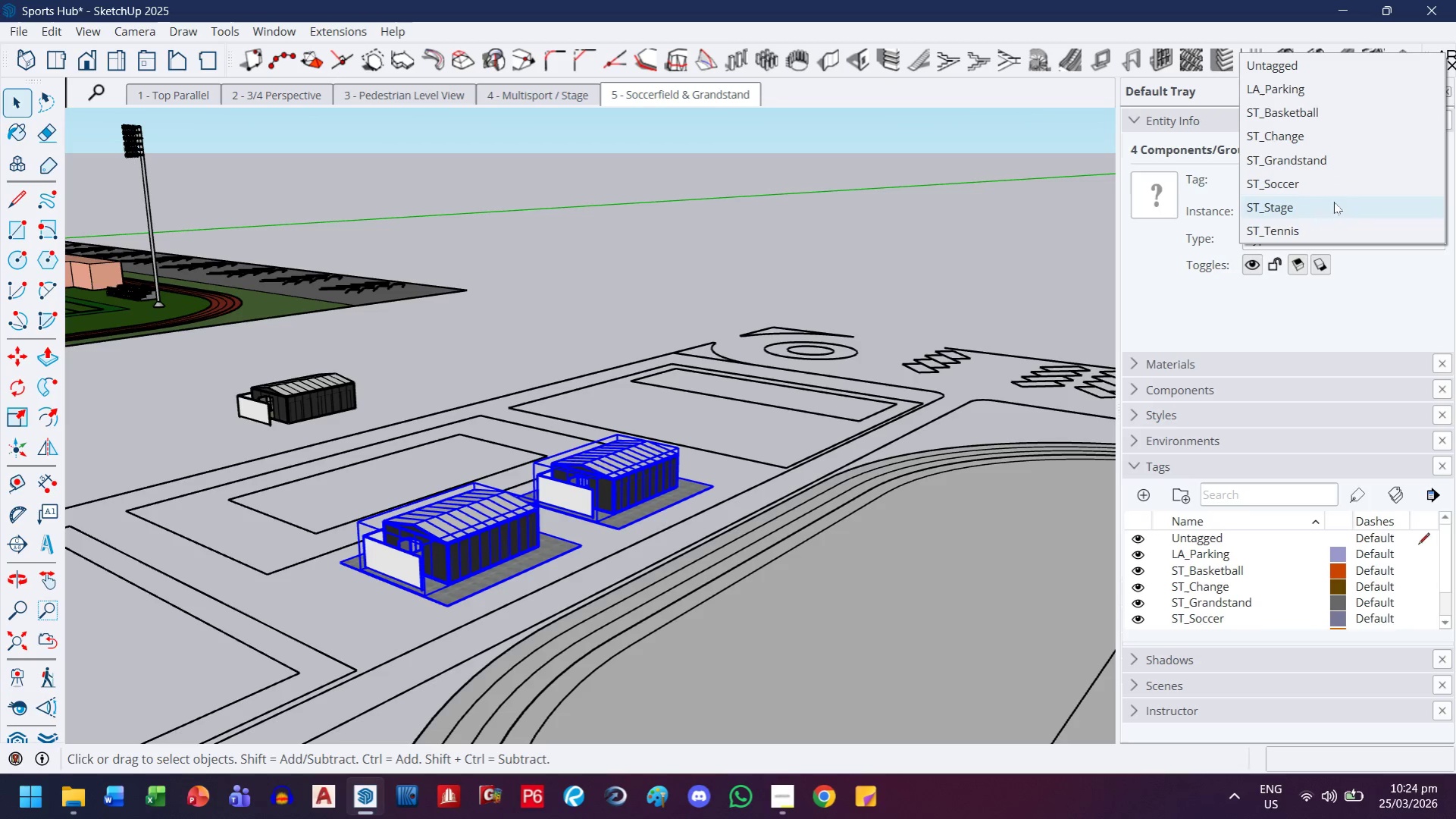 
left_click([1330, 135])
 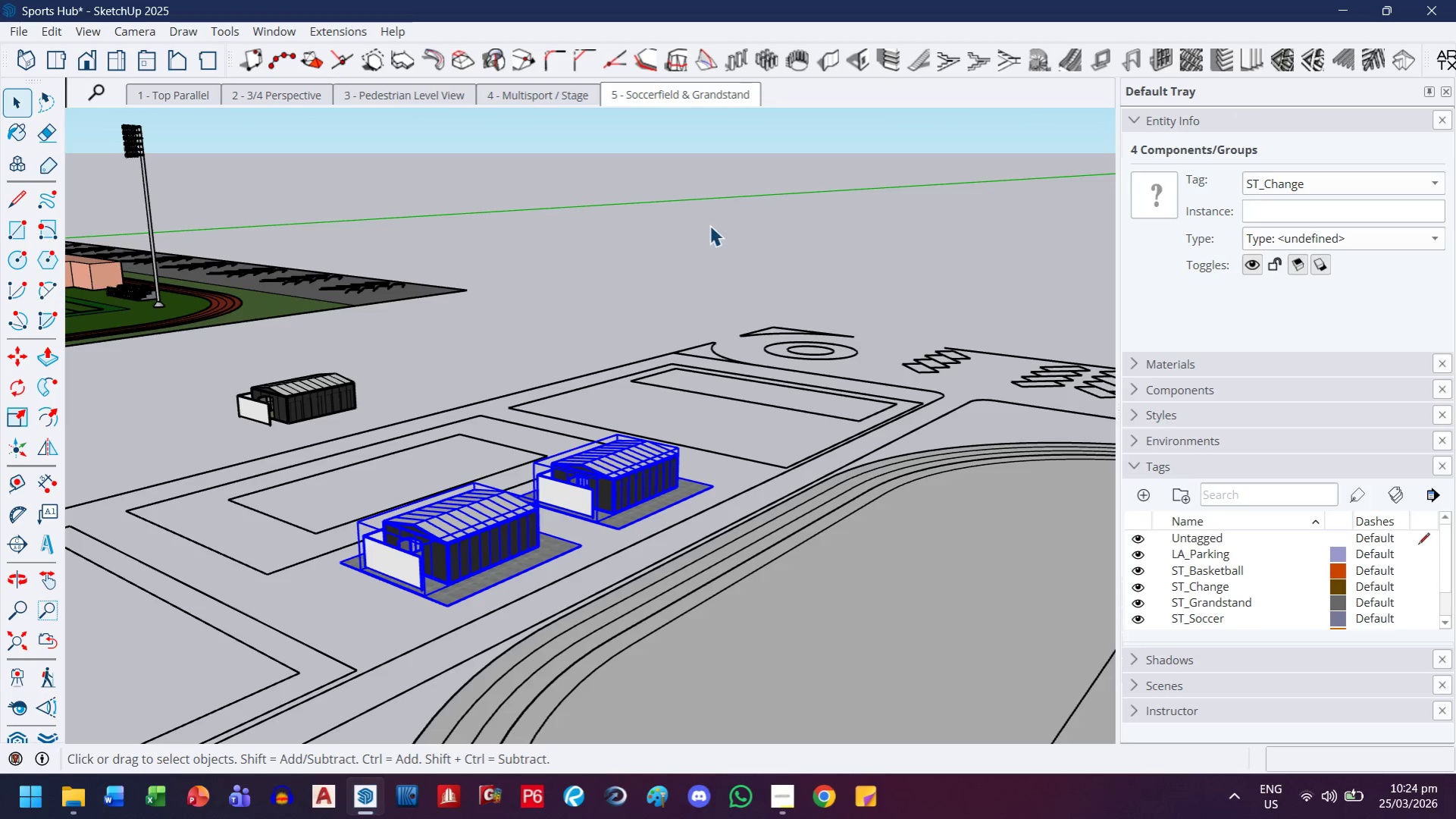 
left_click([707, 225])
 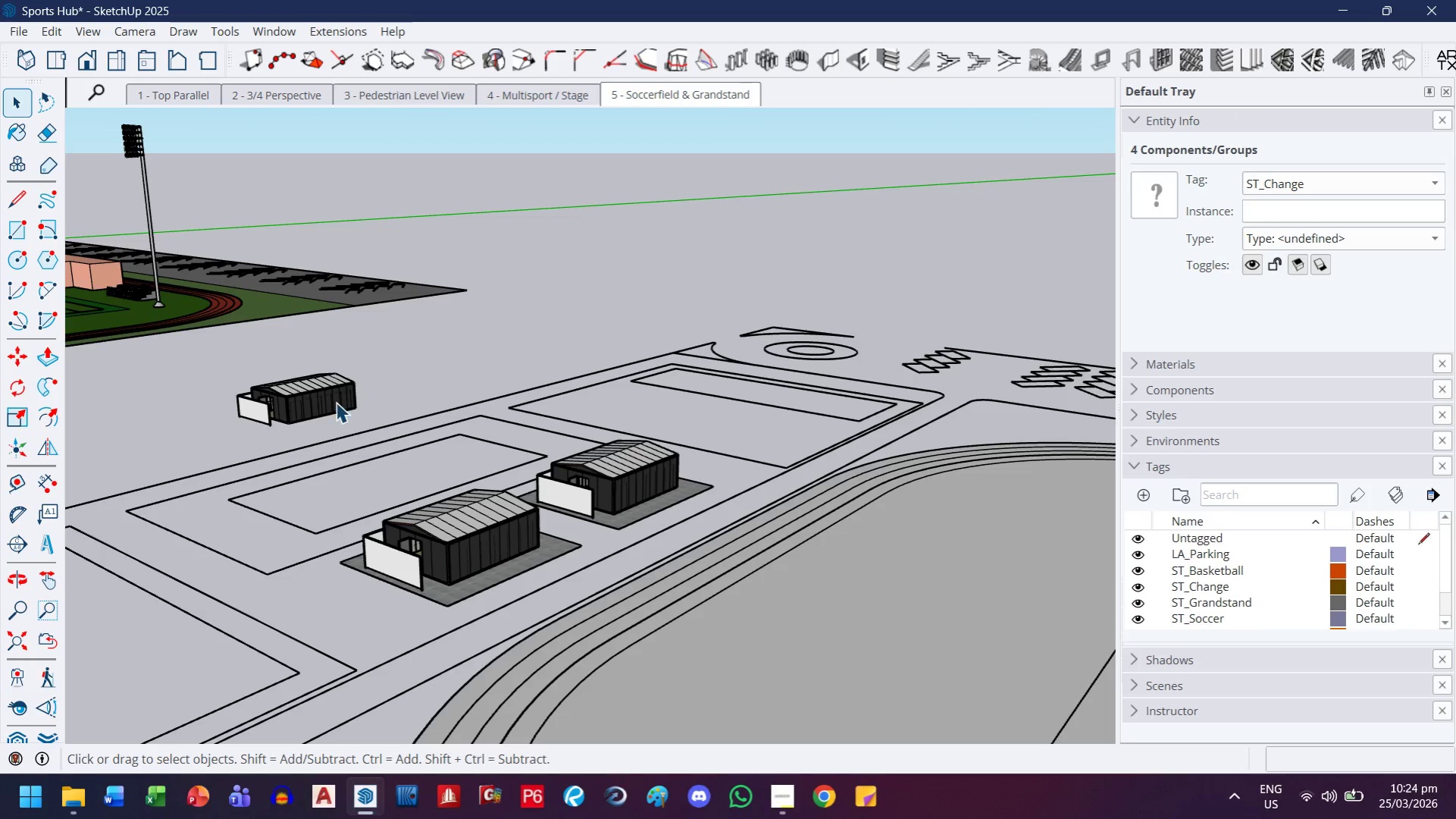 
left_click([334, 402])
 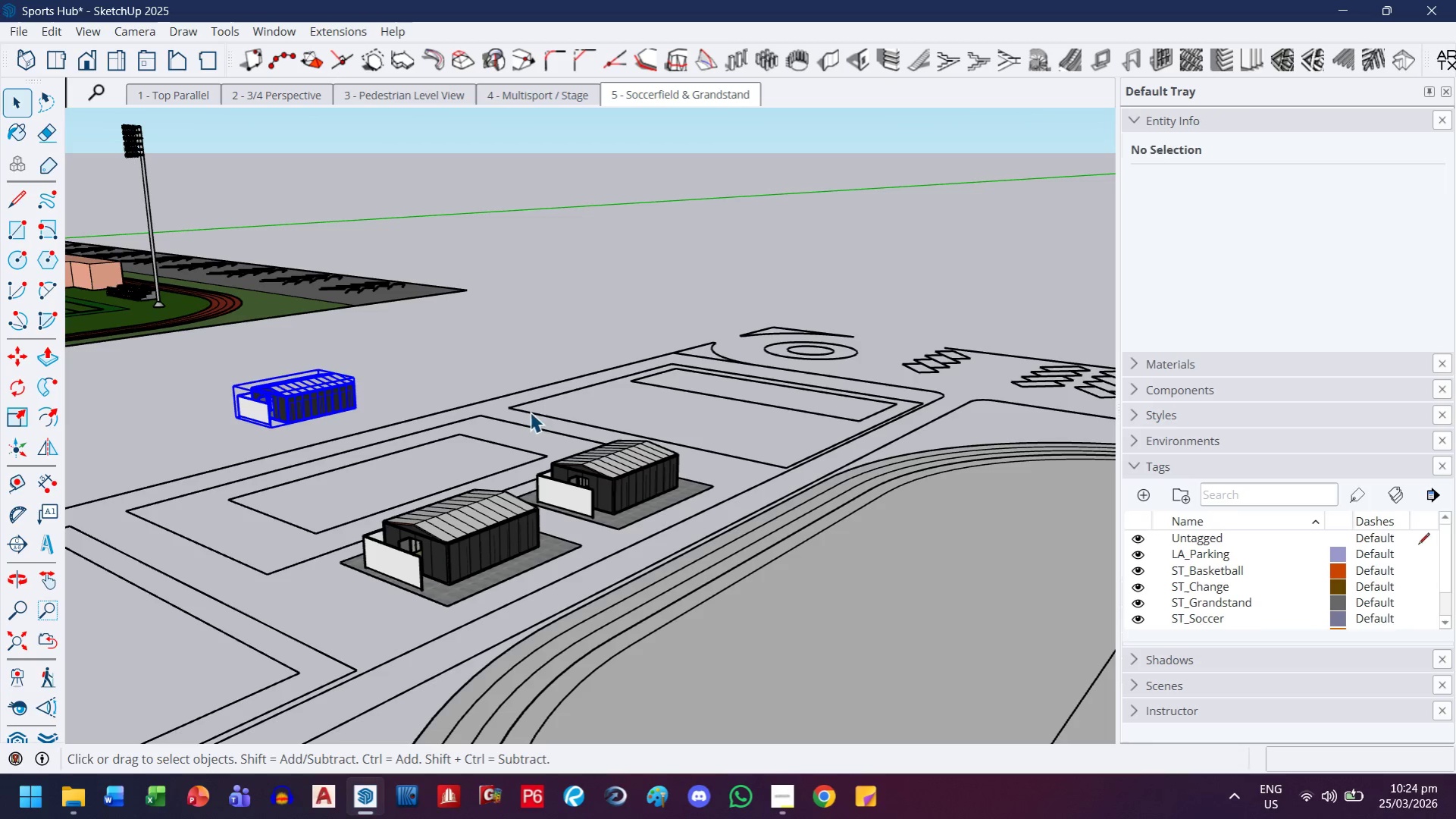 
key(Delete)
 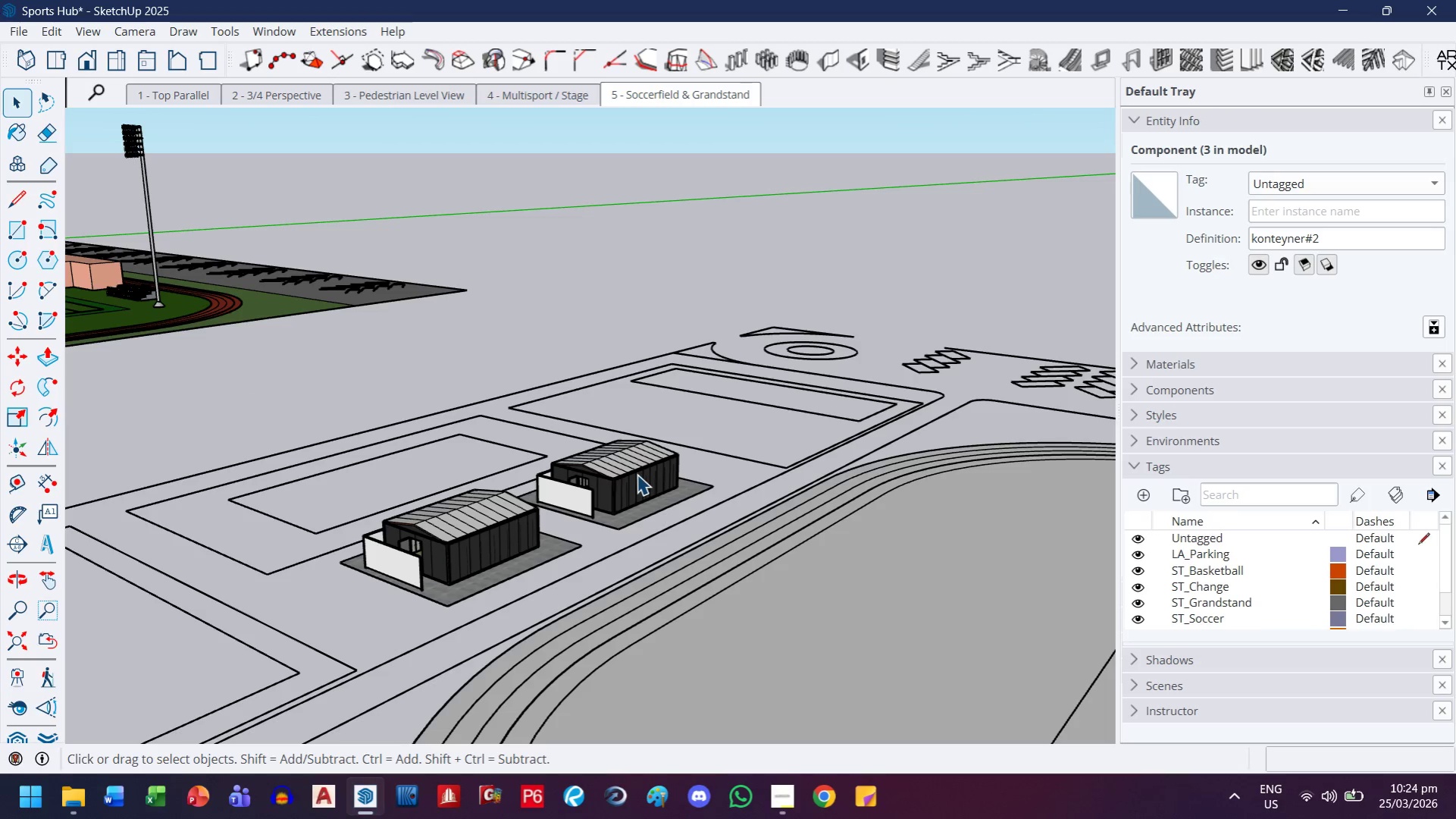 
left_click([637, 474])
 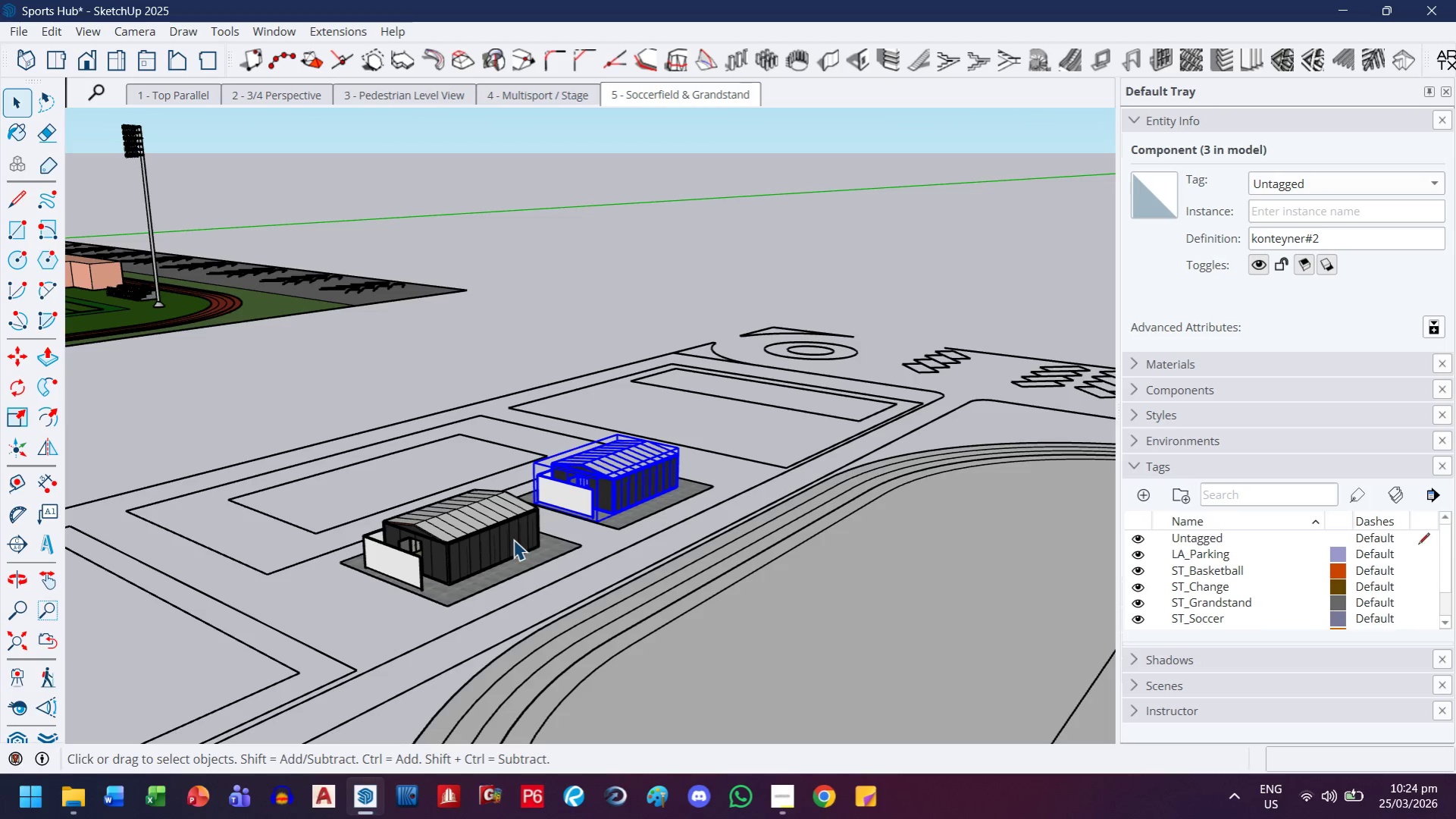 
hold_key(key=ControlLeft, duration=1.47)
left_click([507, 541])
 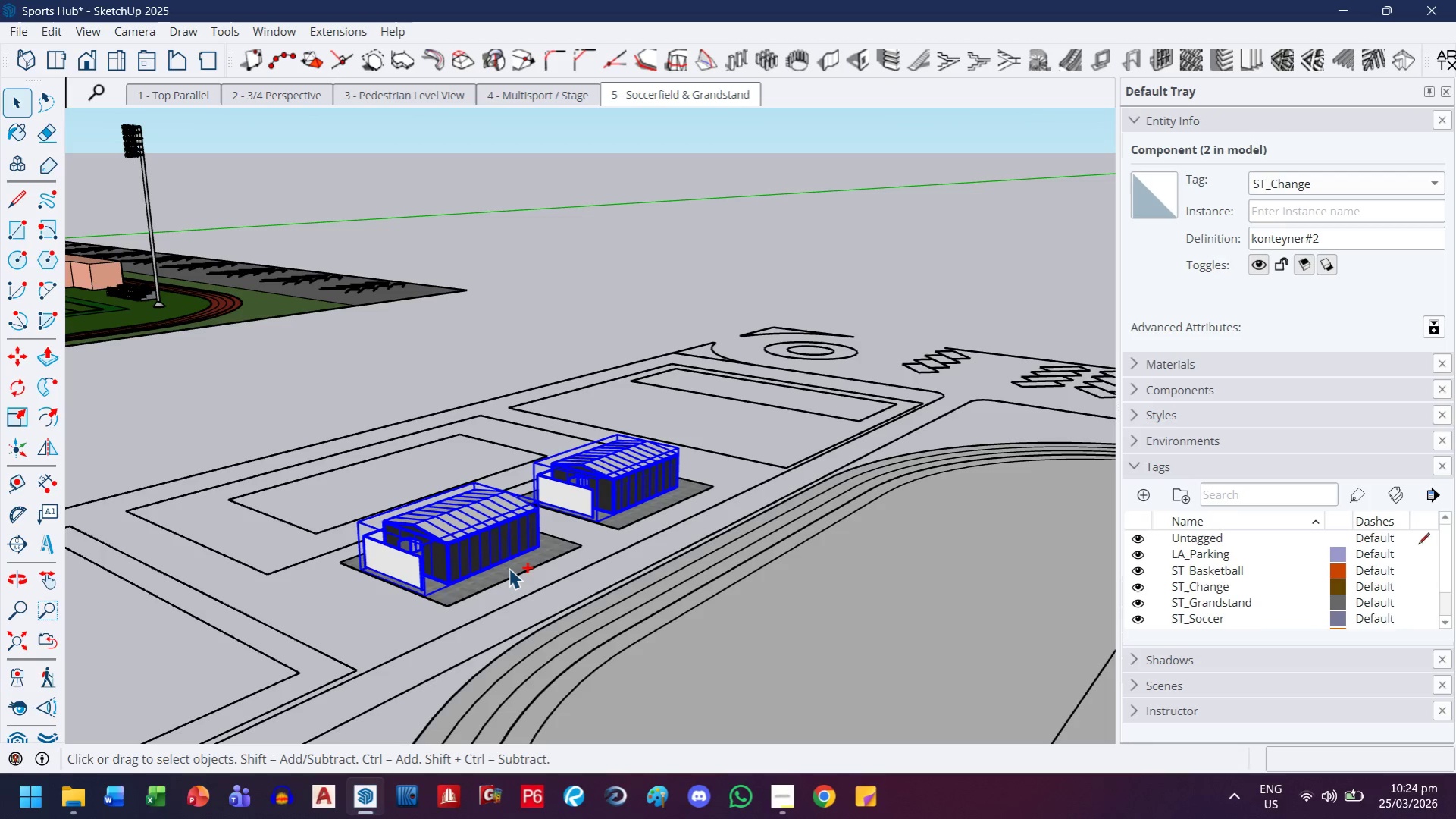 
double_click([509, 568])
 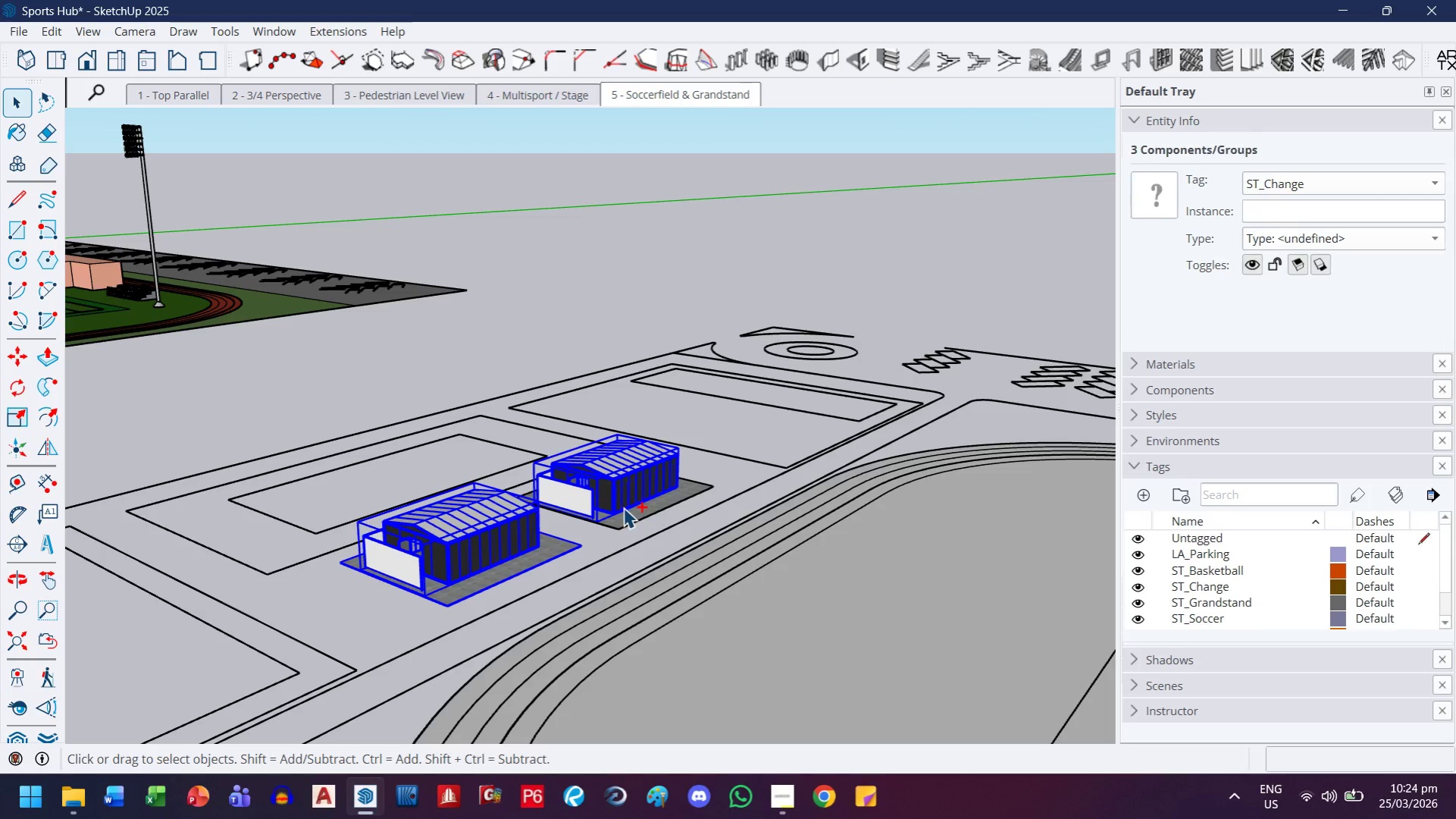 
left_click([631, 514])
 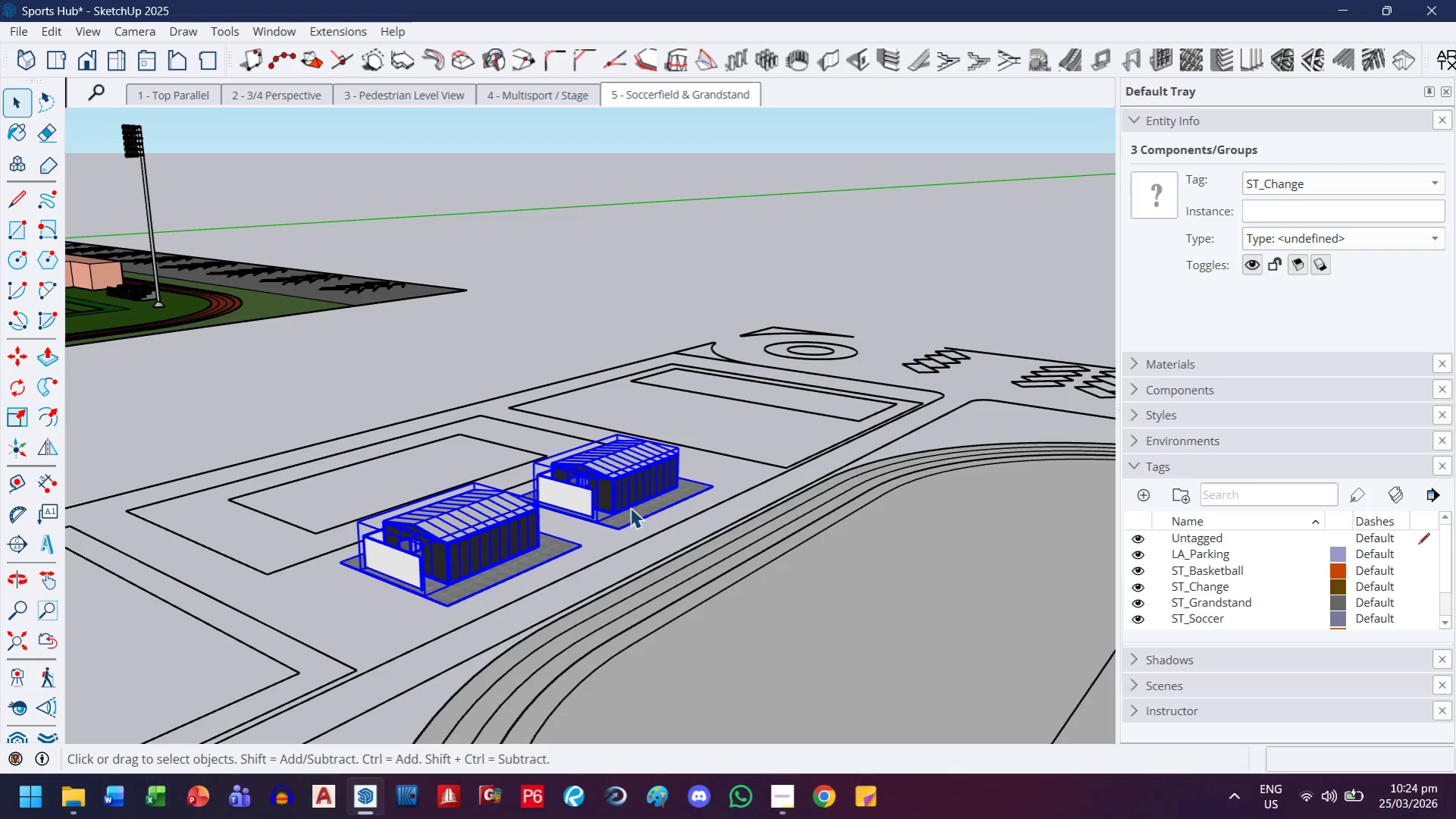 
key(H)
 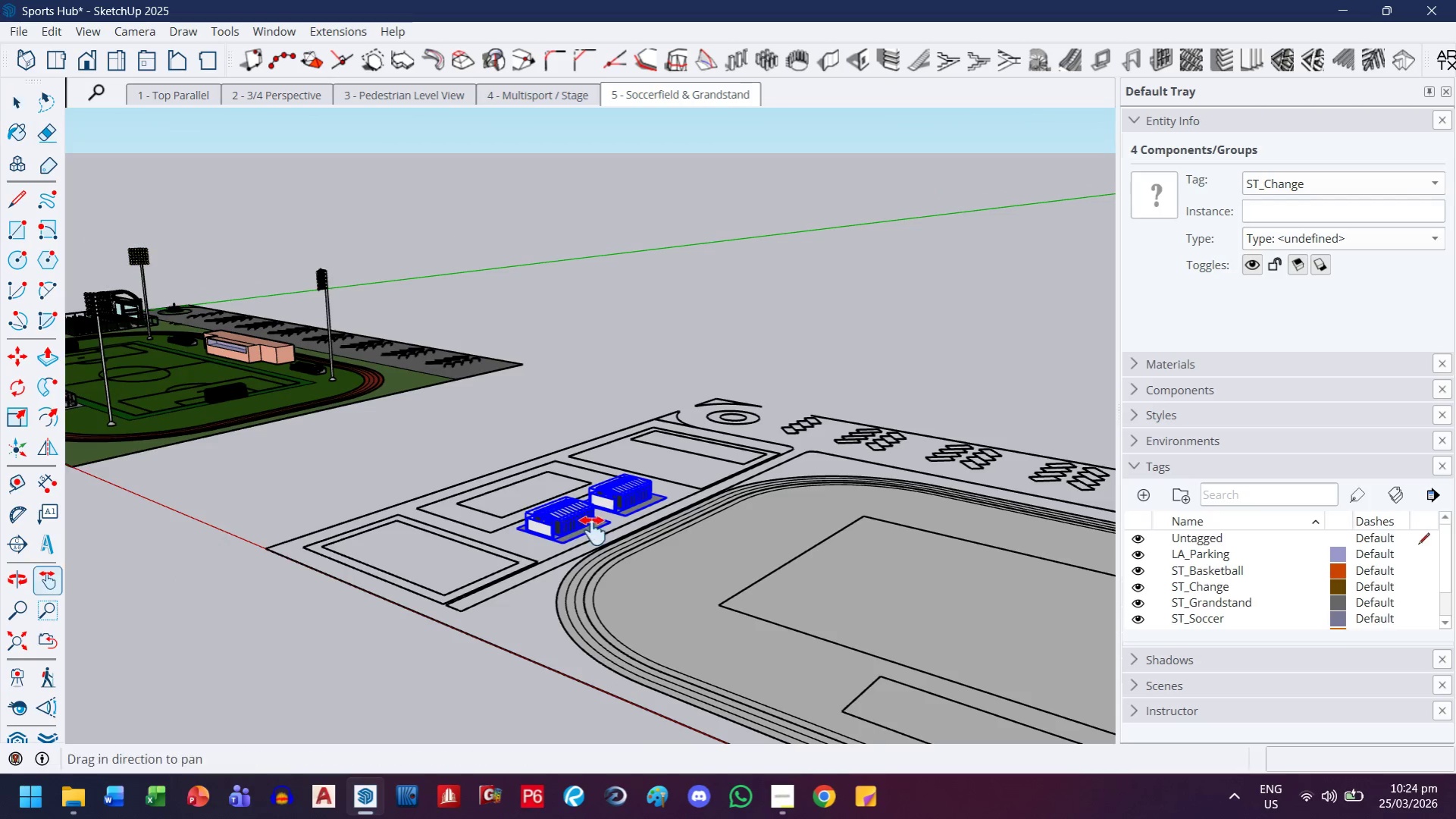 
left_click_drag(start_coordinate=[572, 530], to_coordinate=[731, 563])
 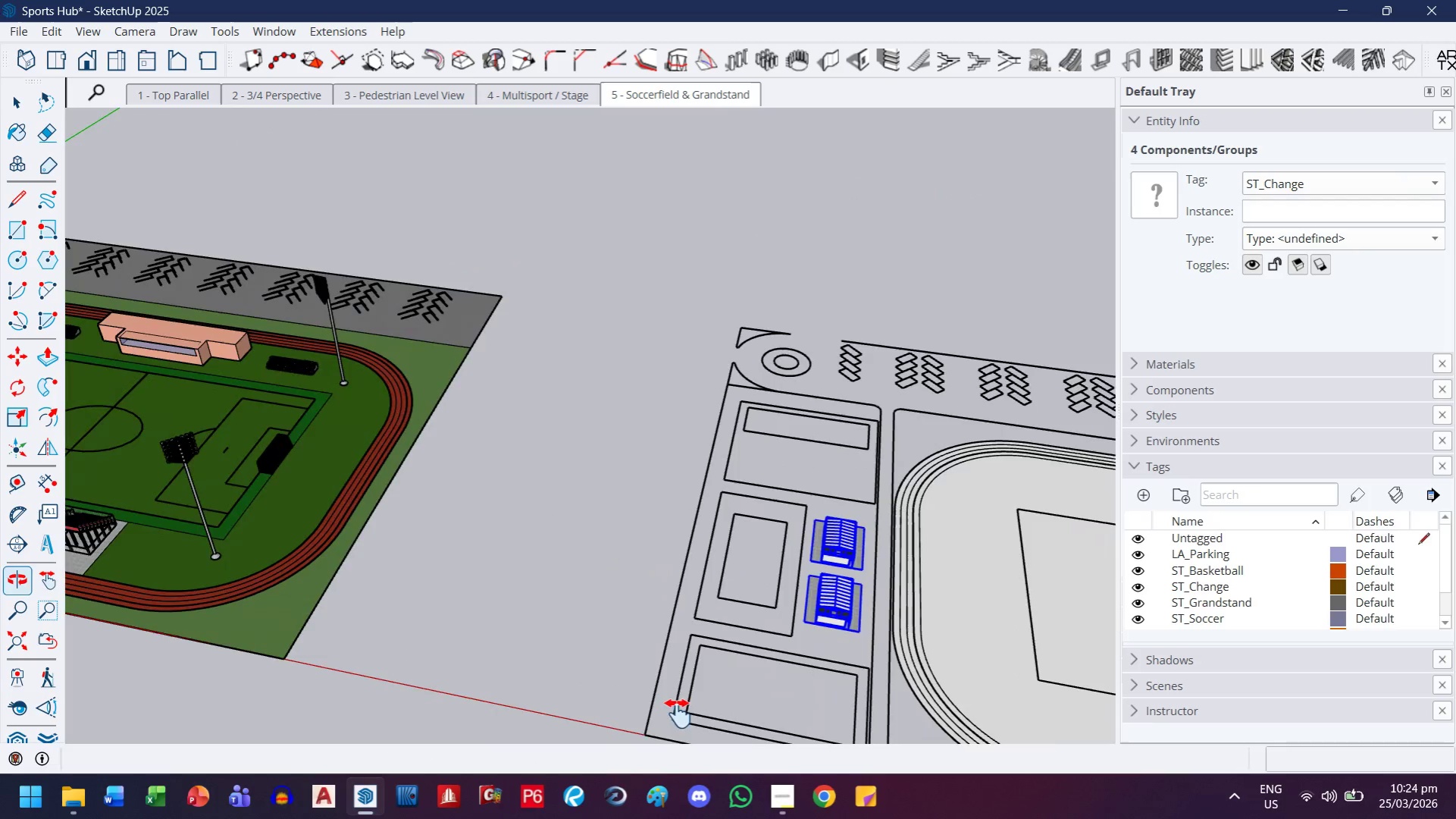 
scroll: coordinate [630, 503], scroll_direction: down, amount: 9.0
 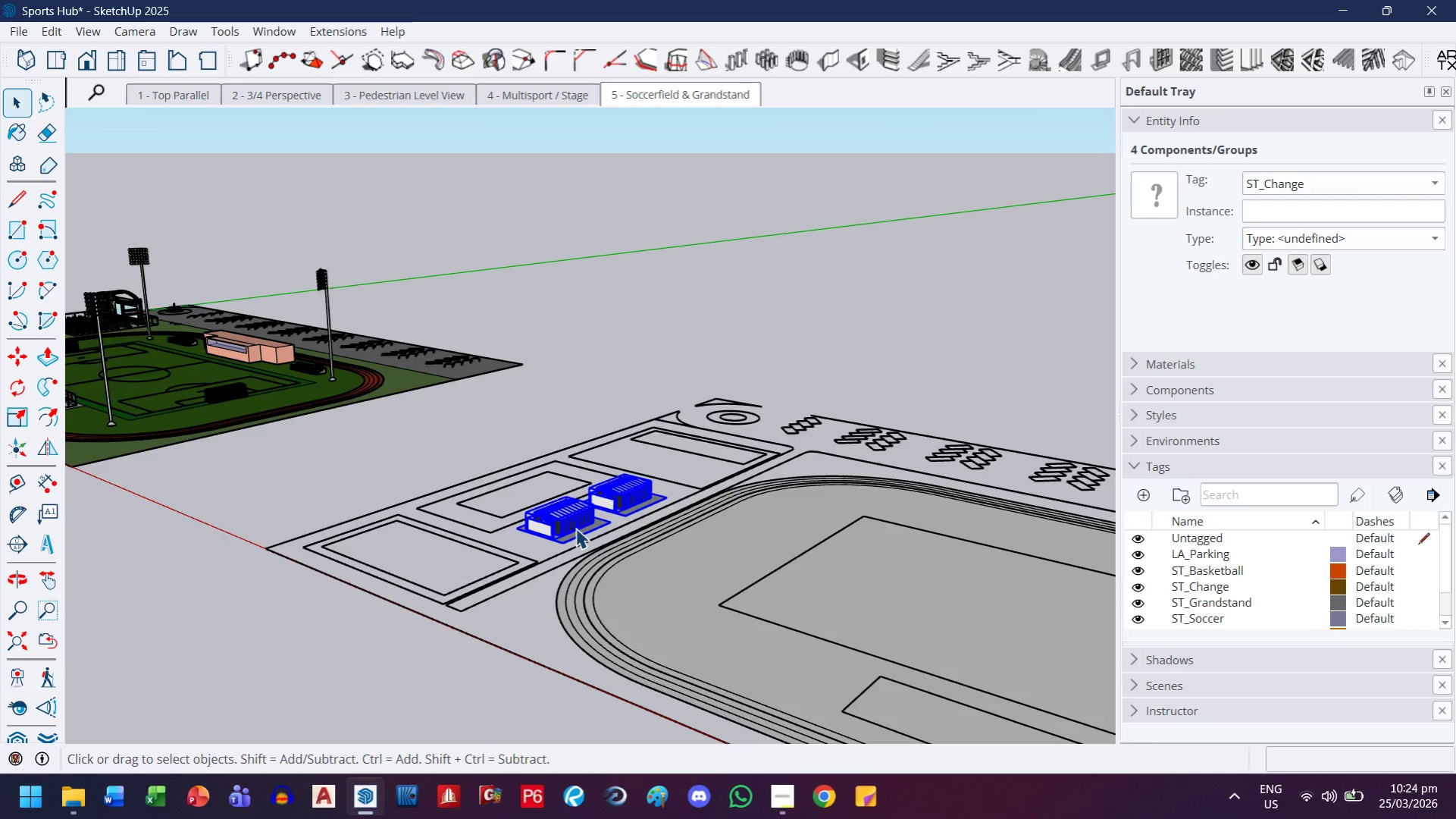 
key(Escape)
 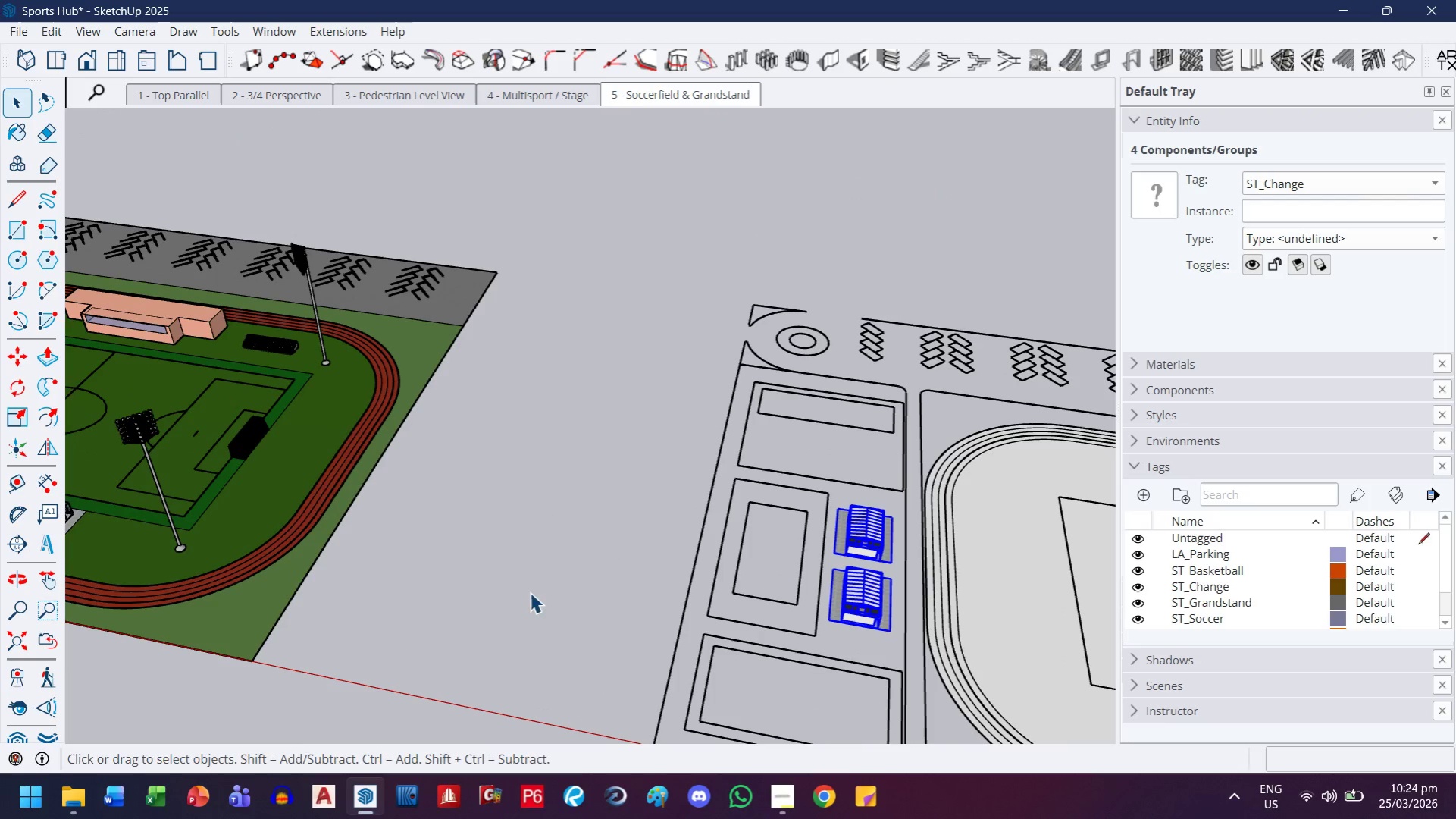 
scroll: coordinate [572, 639], scroll_direction: up, amount: 1.0
 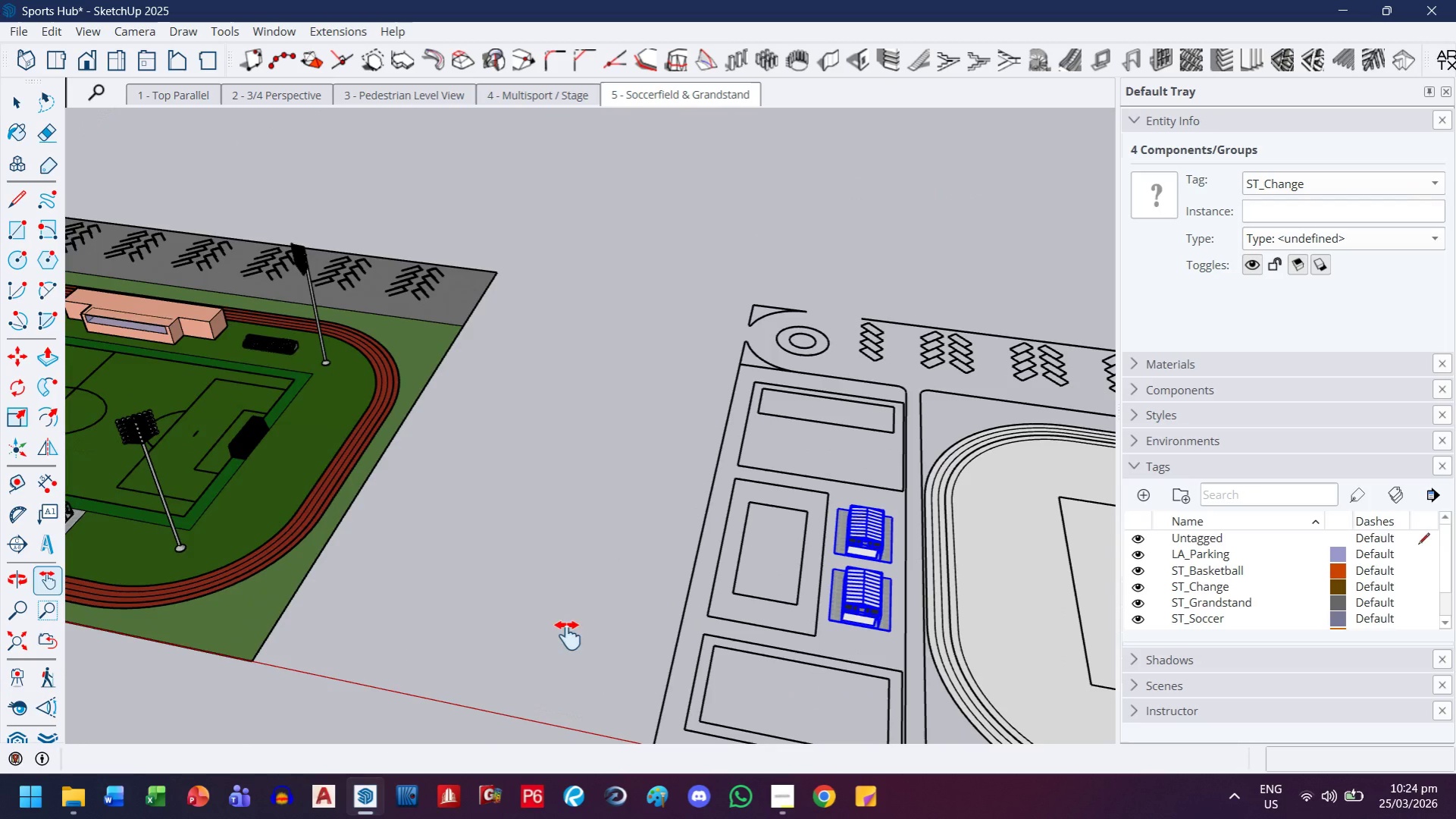 
key(M)
 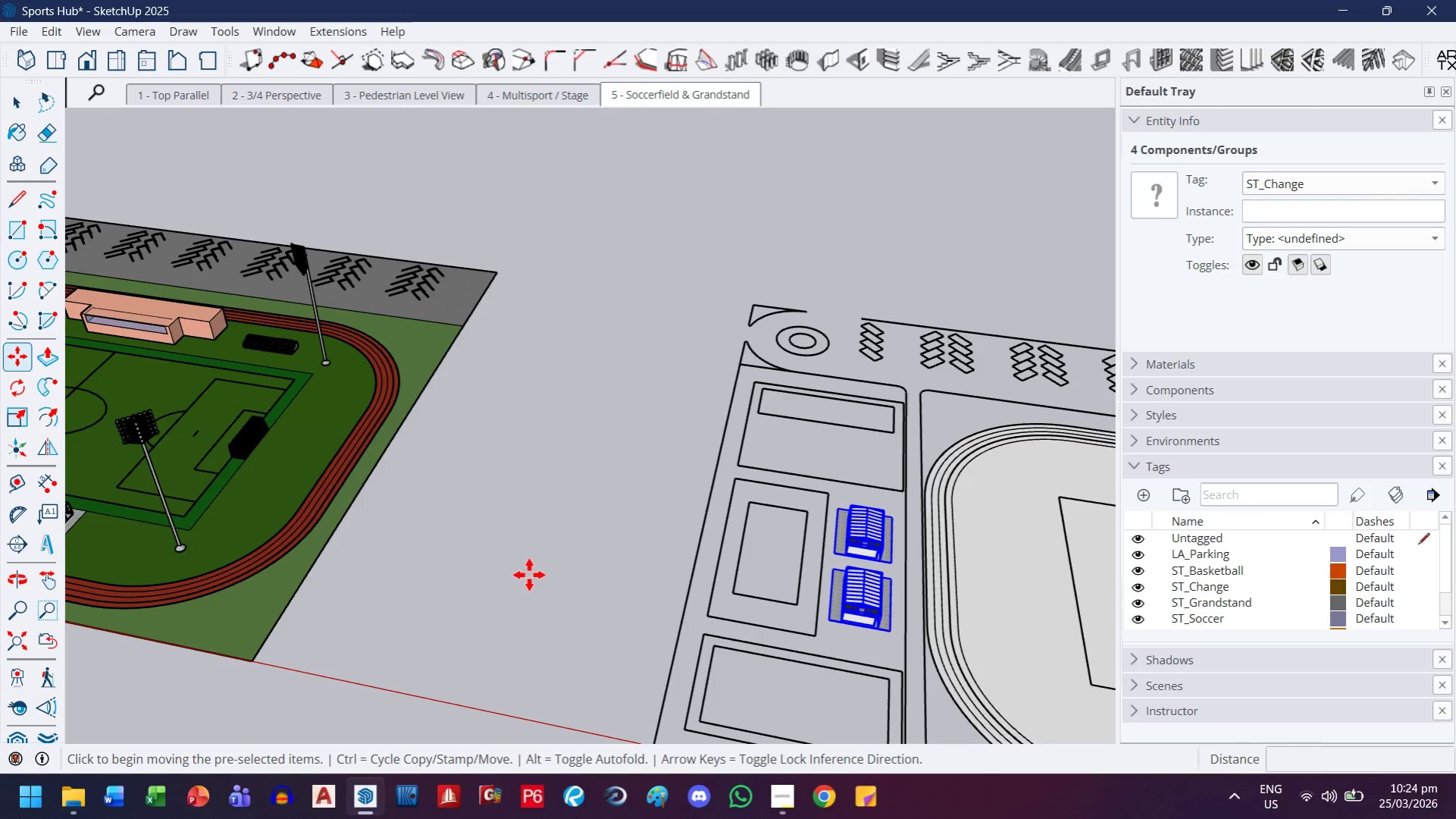 
left_click([529, 575])
 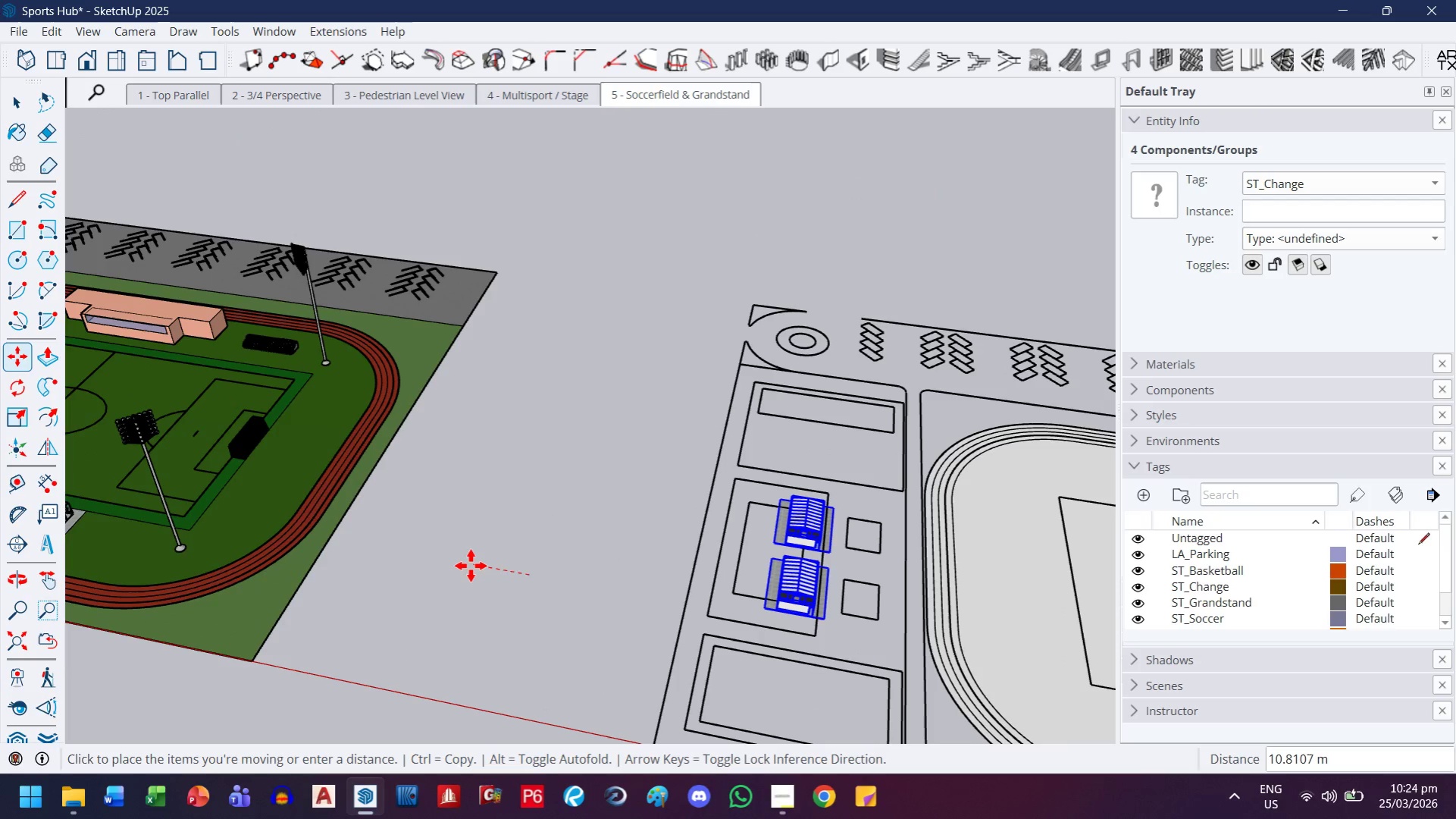 
key(ArrowLeft)
 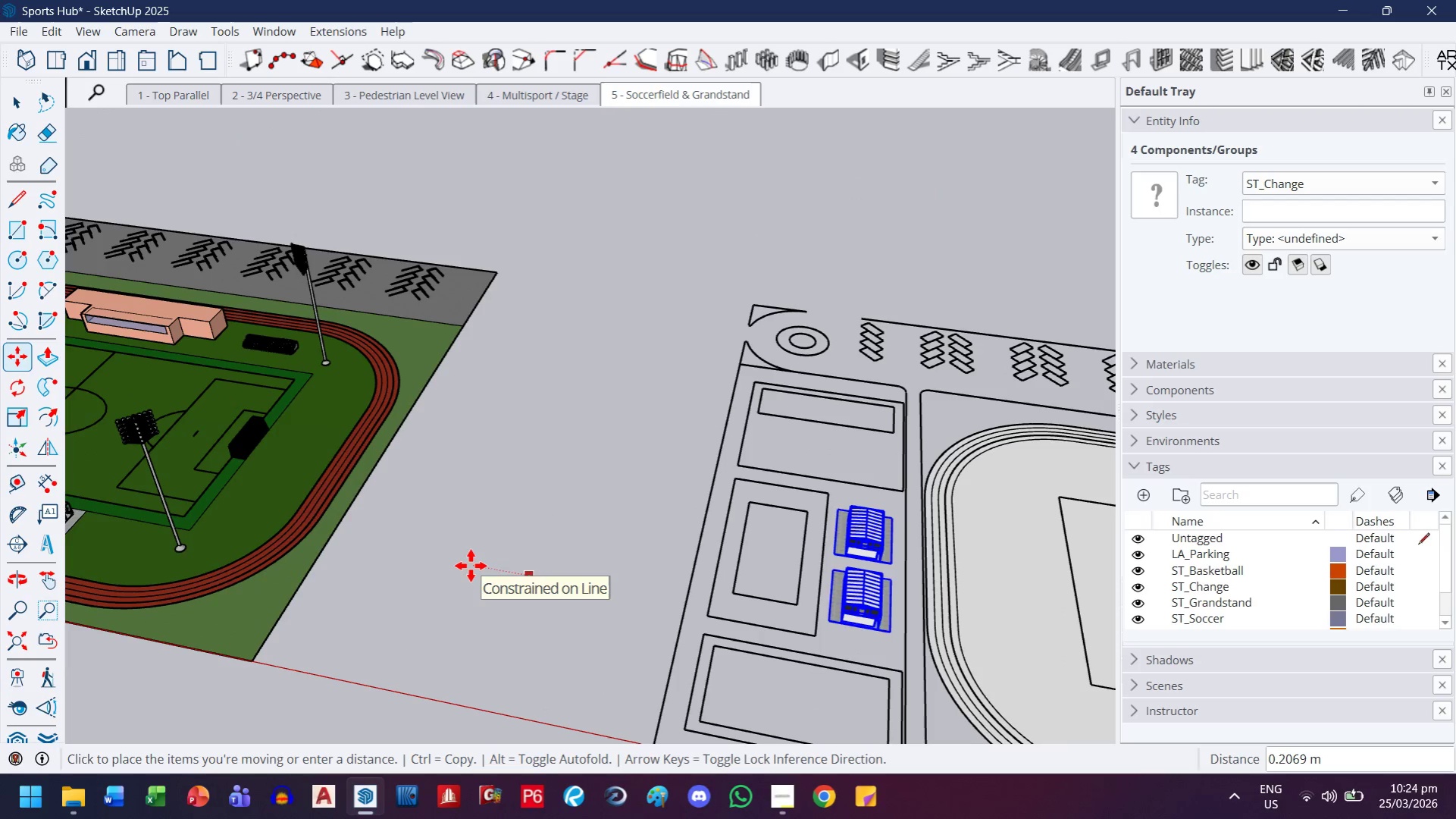 
key(ArrowRight)
 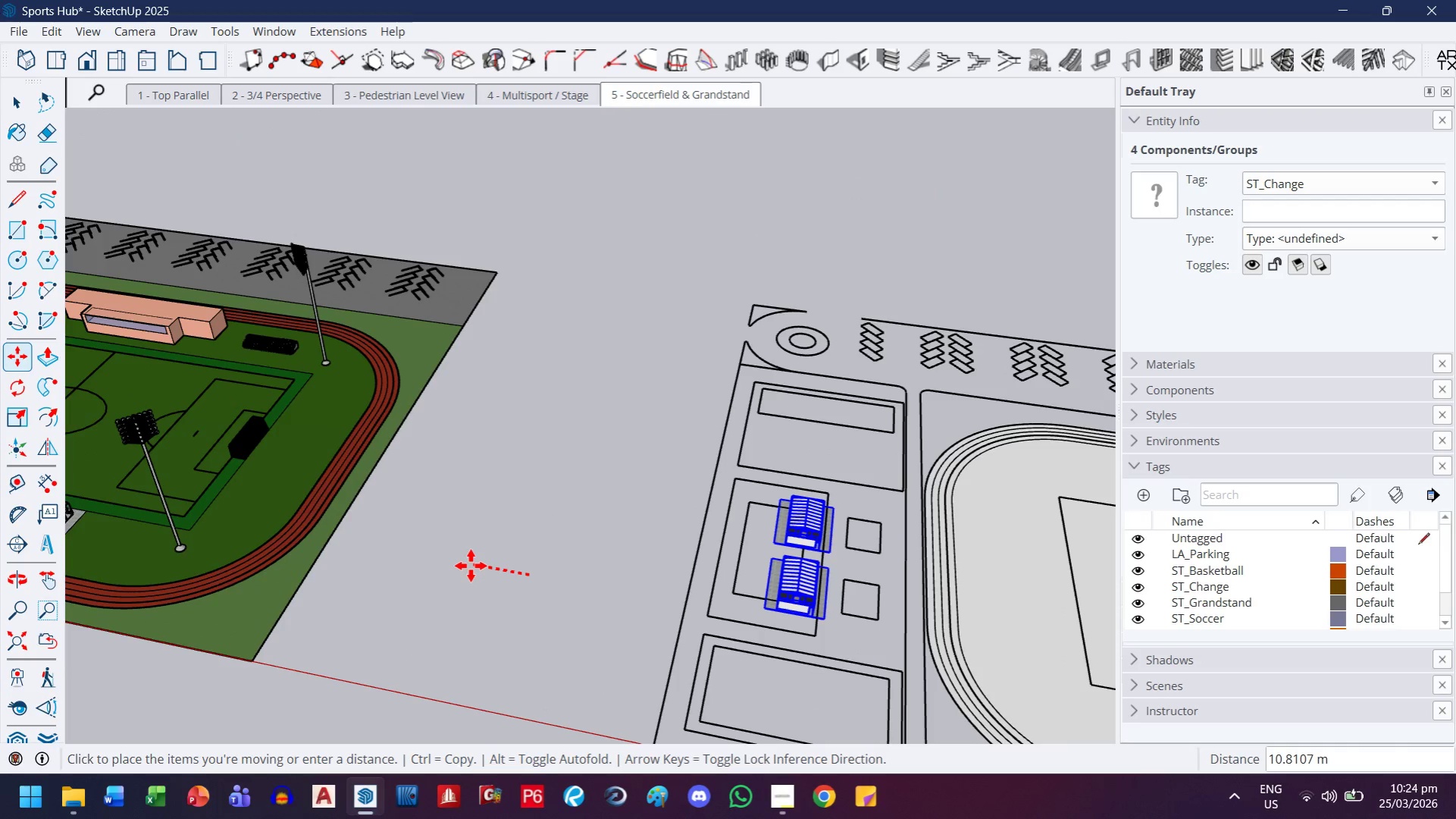 
type(250)
 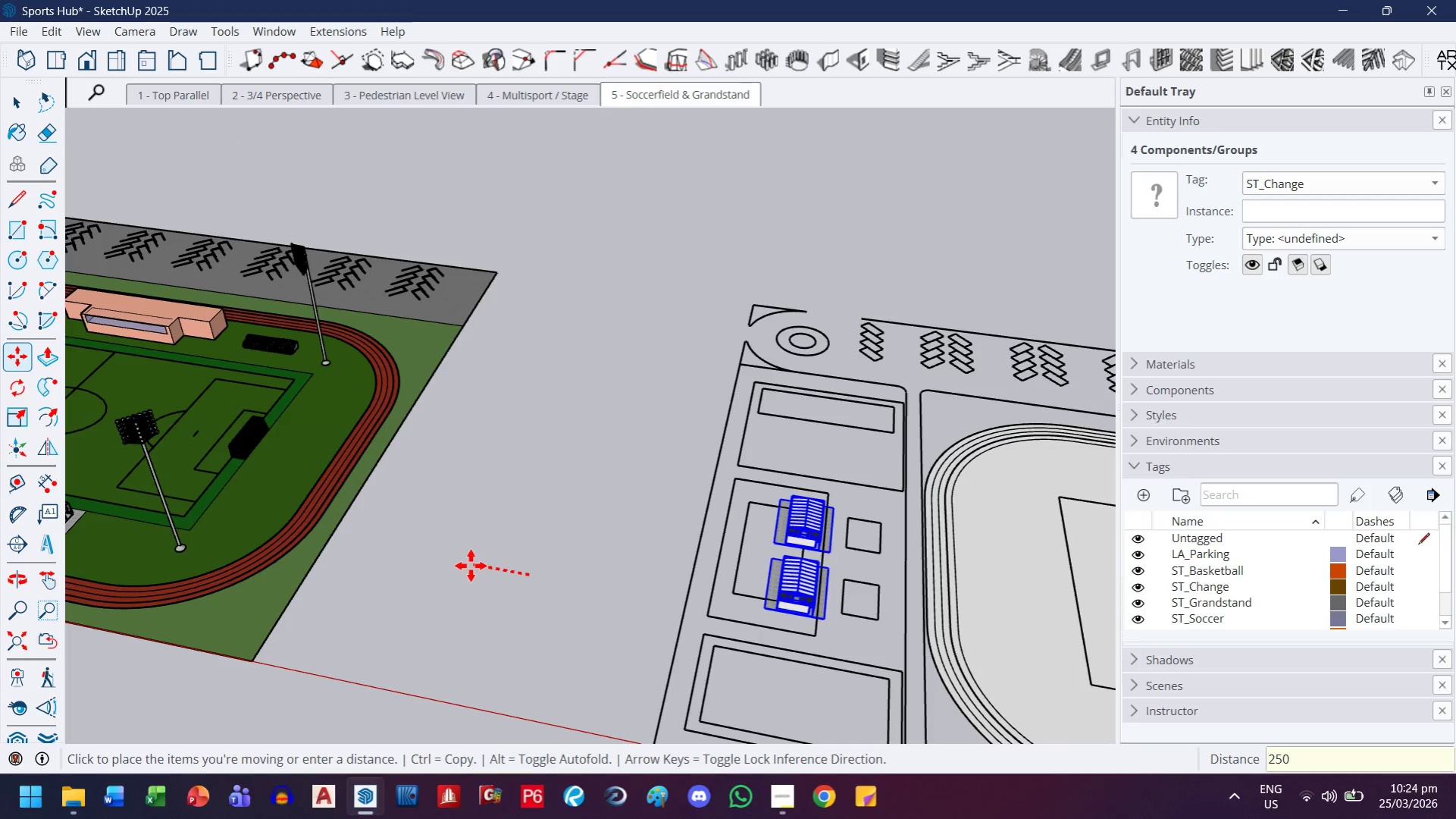 
key(Enter)
 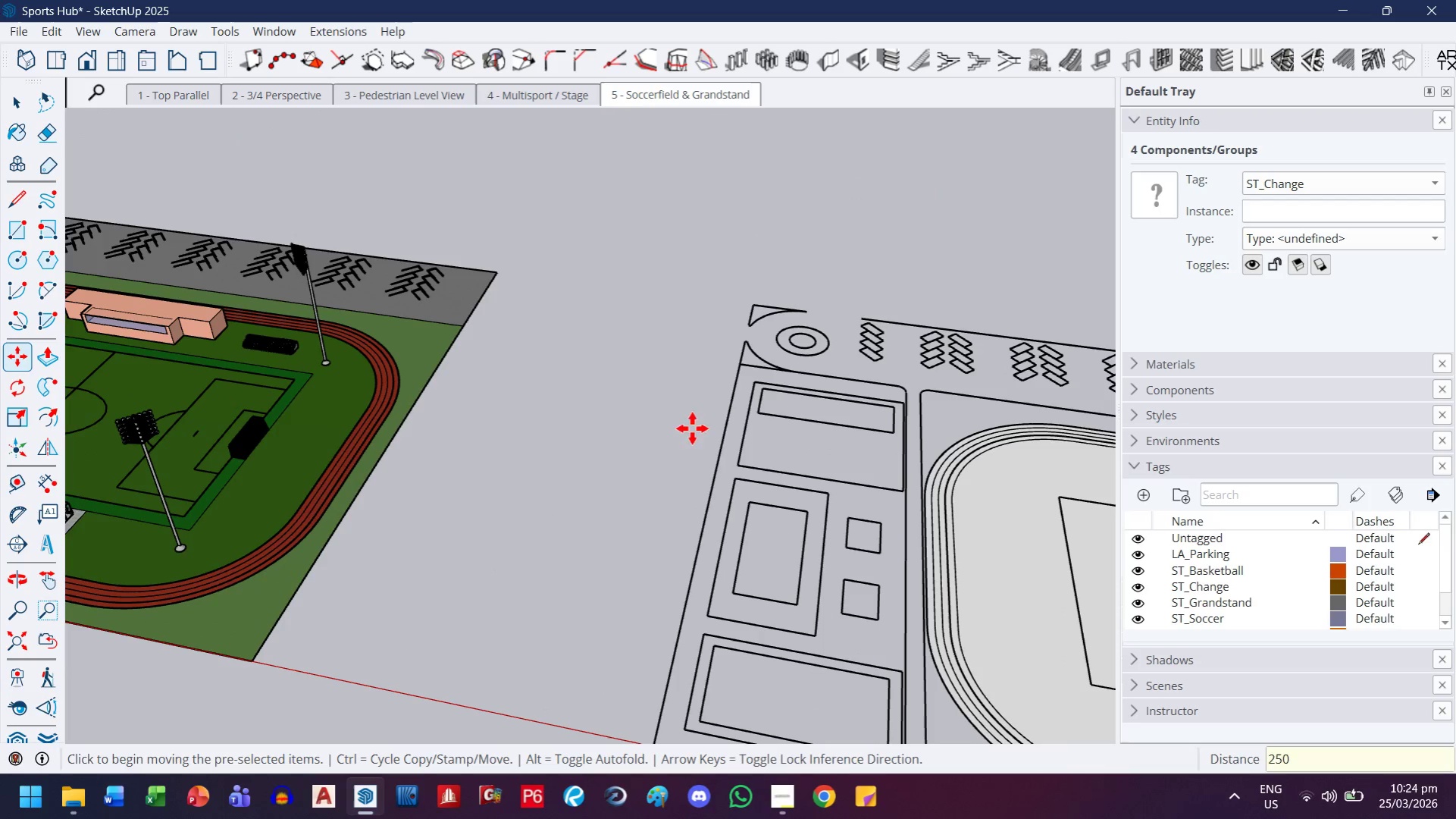 
key(H)
 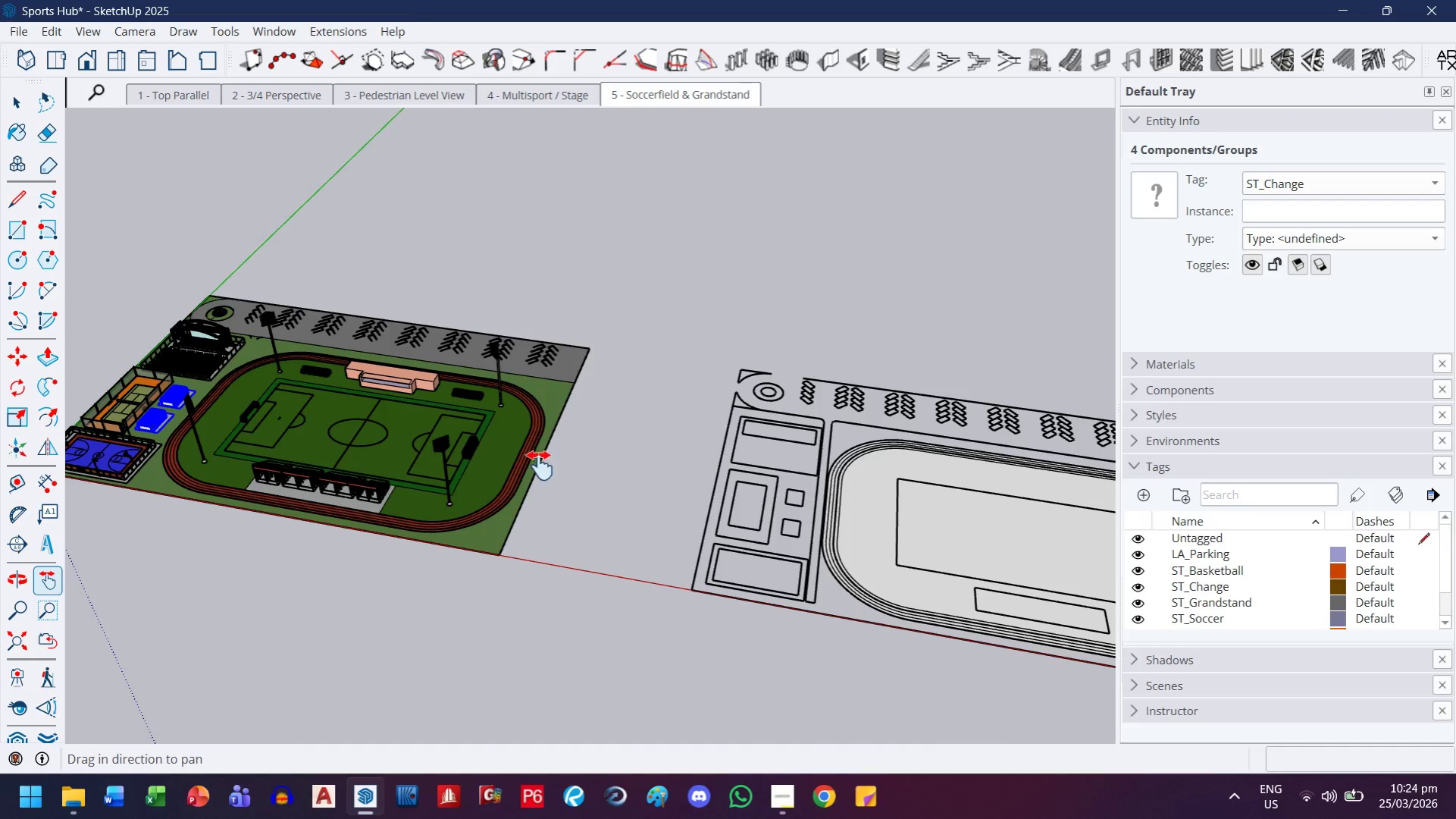 
left_click_drag(start_coordinate=[536, 459], to_coordinate=[888, 558])
 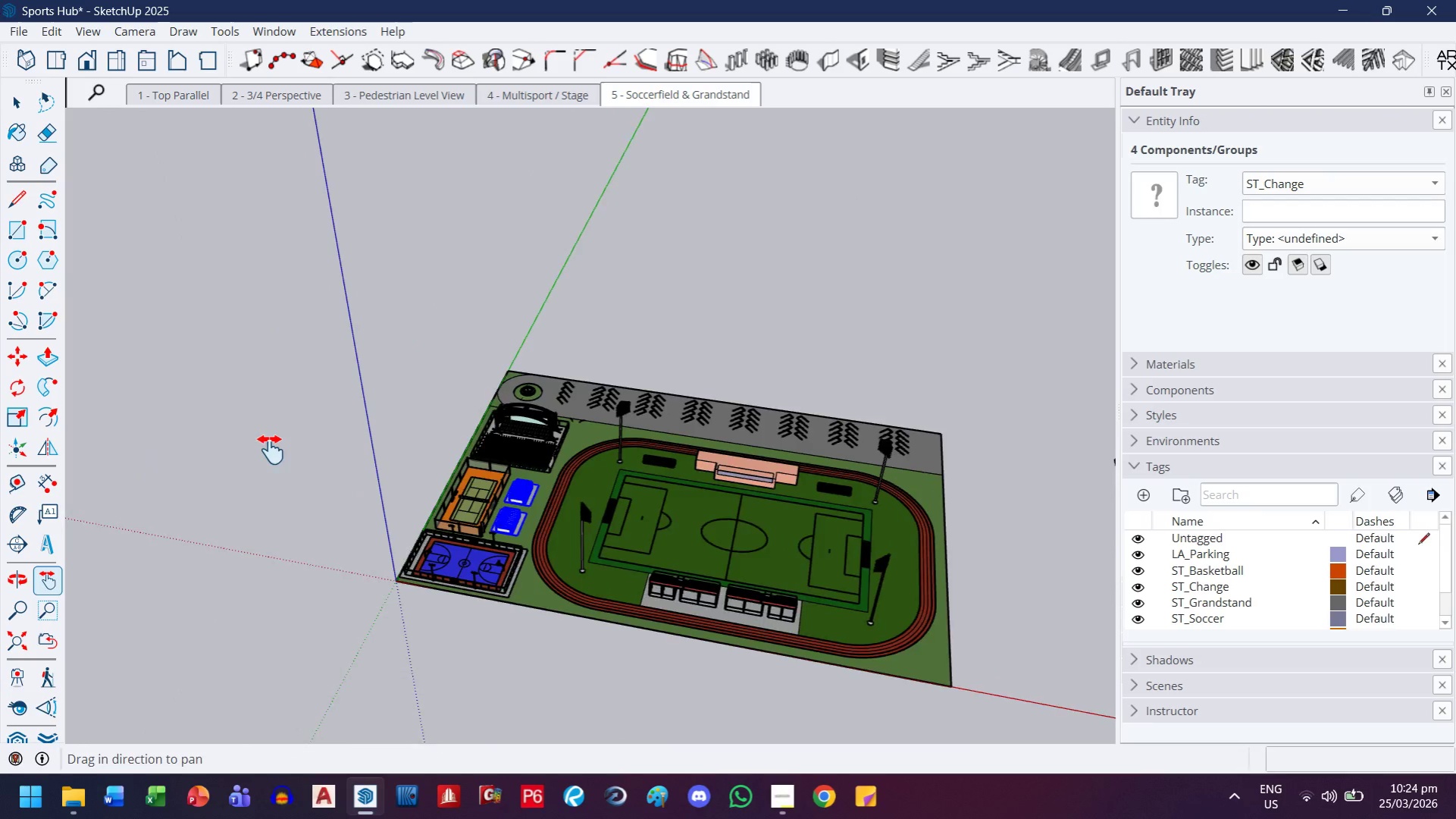 
scroll: coordinate [744, 461], scroll_direction: down, amount: 8.0
 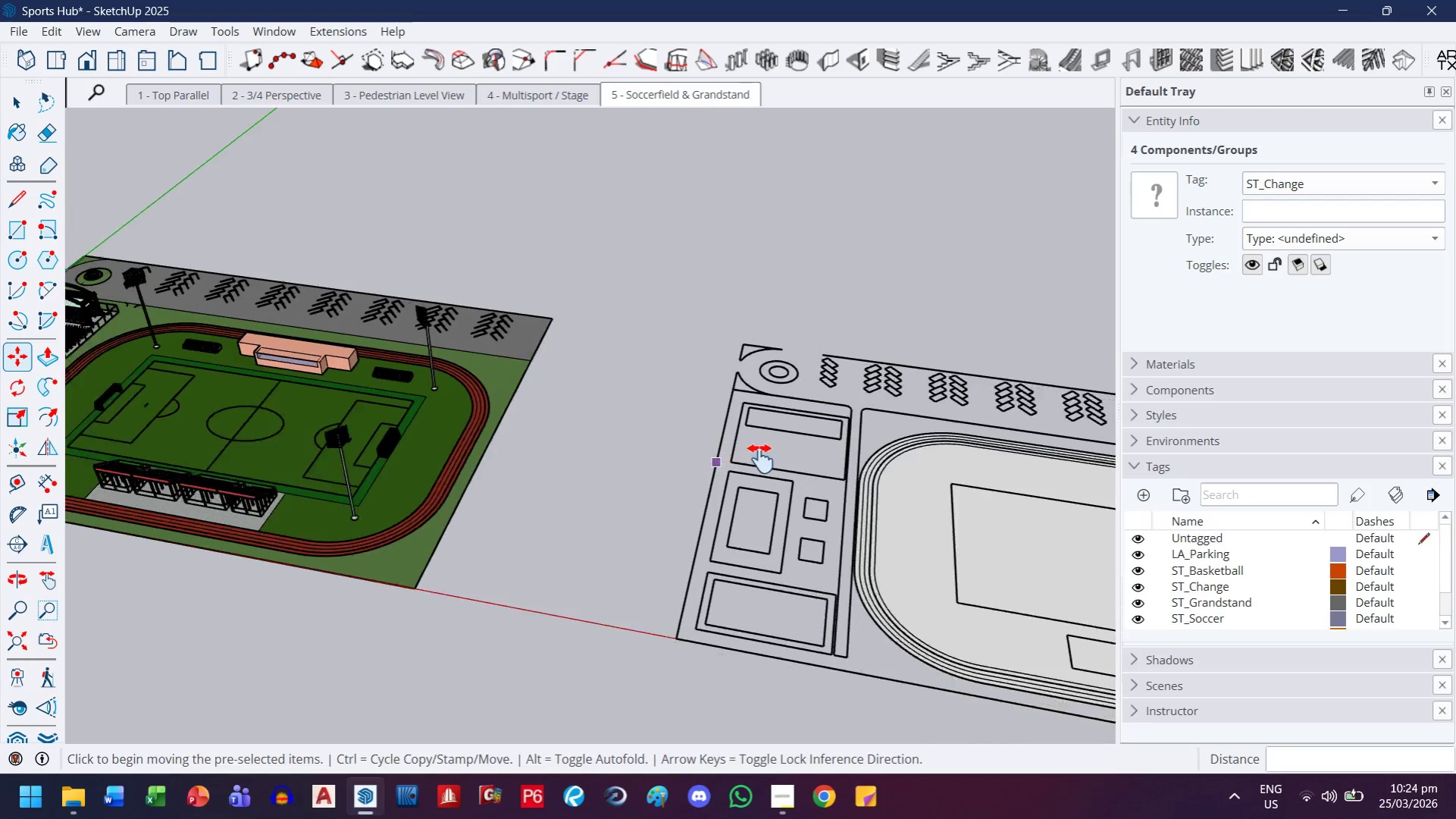 
scroll: coordinate [813, 306], scroll_direction: up, amount: 32.0
 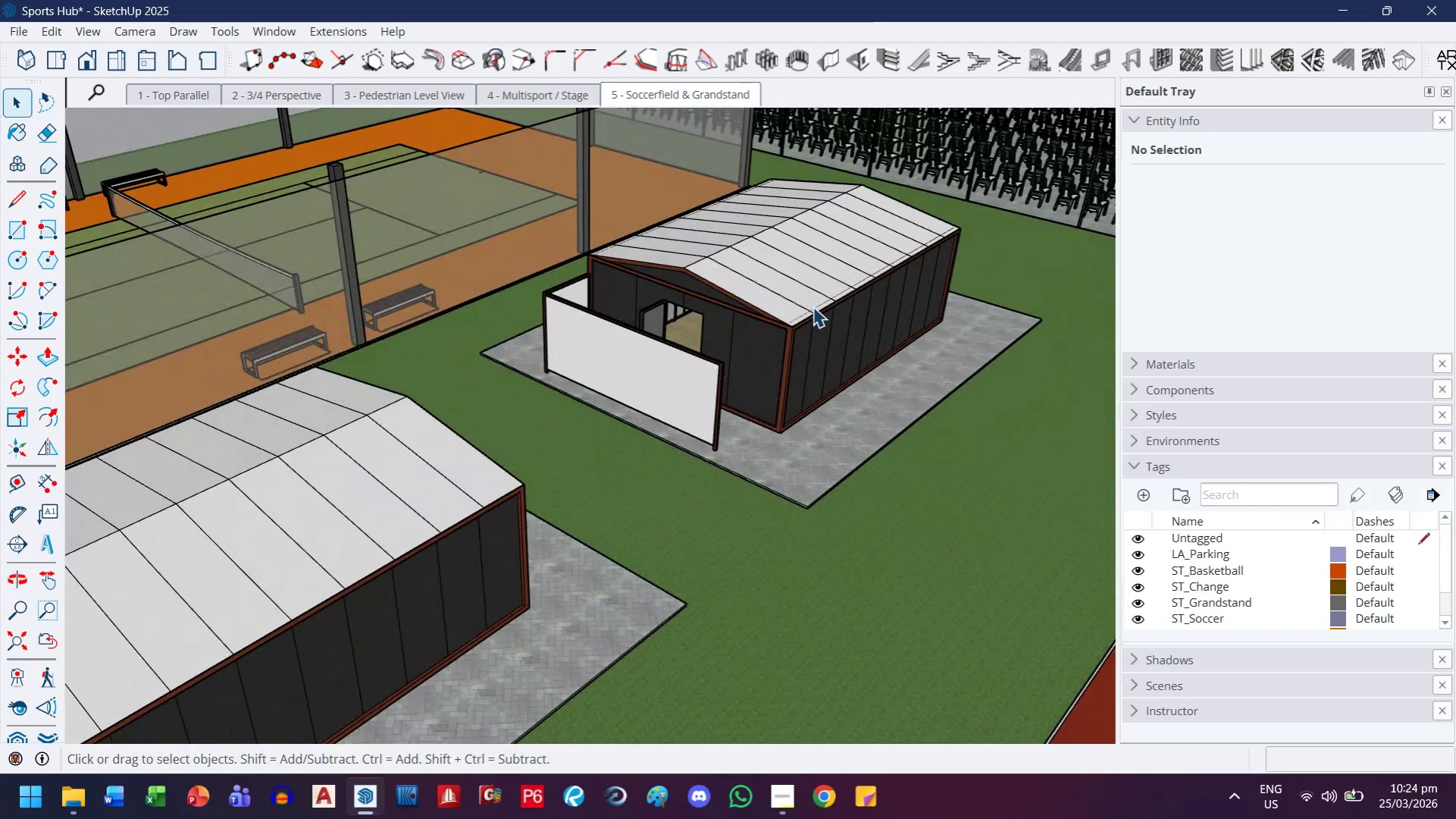 
scroll: coordinate [569, 510], scroll_direction: down, amount: 7.0
 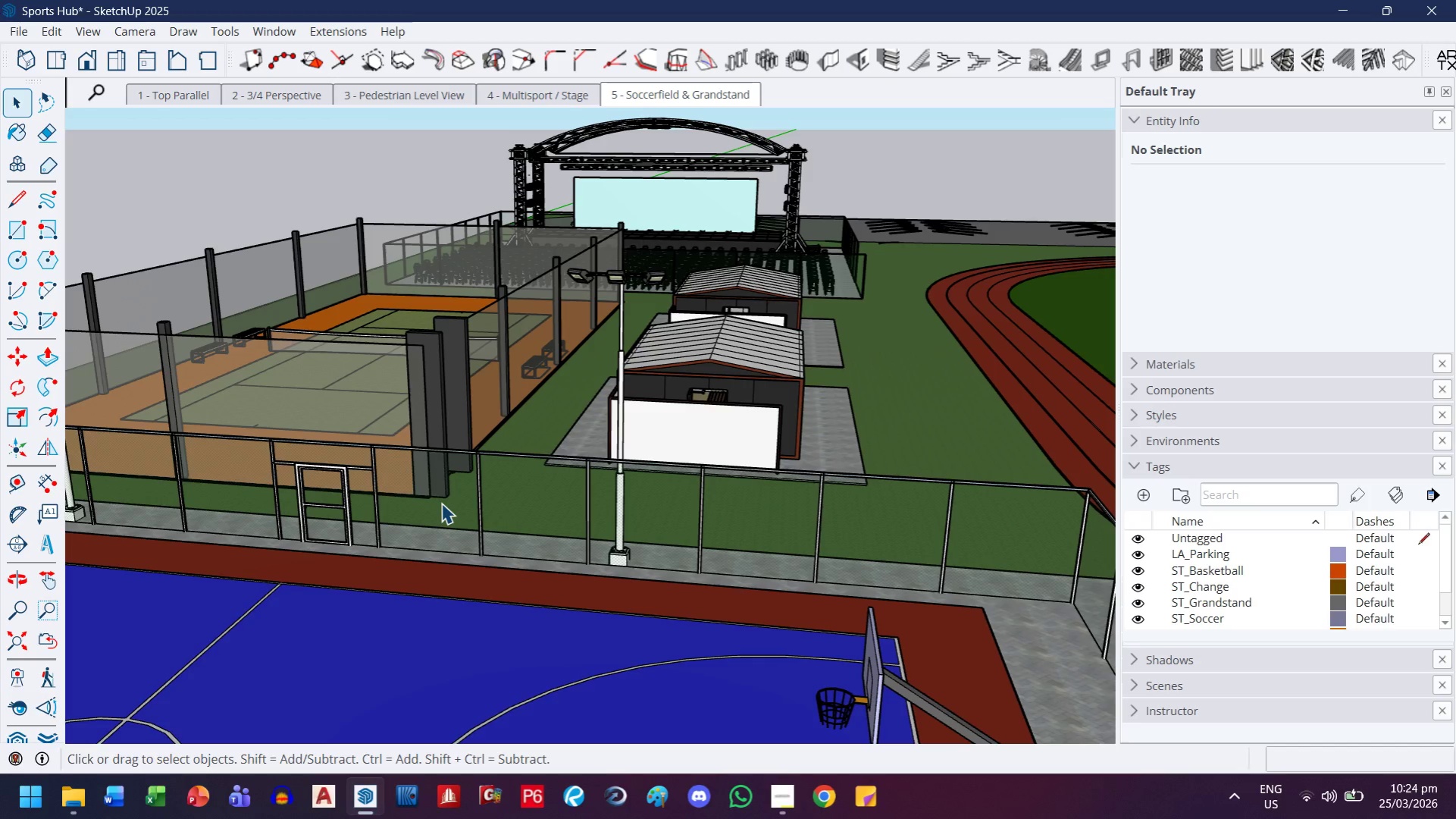 
wait(18.06)
 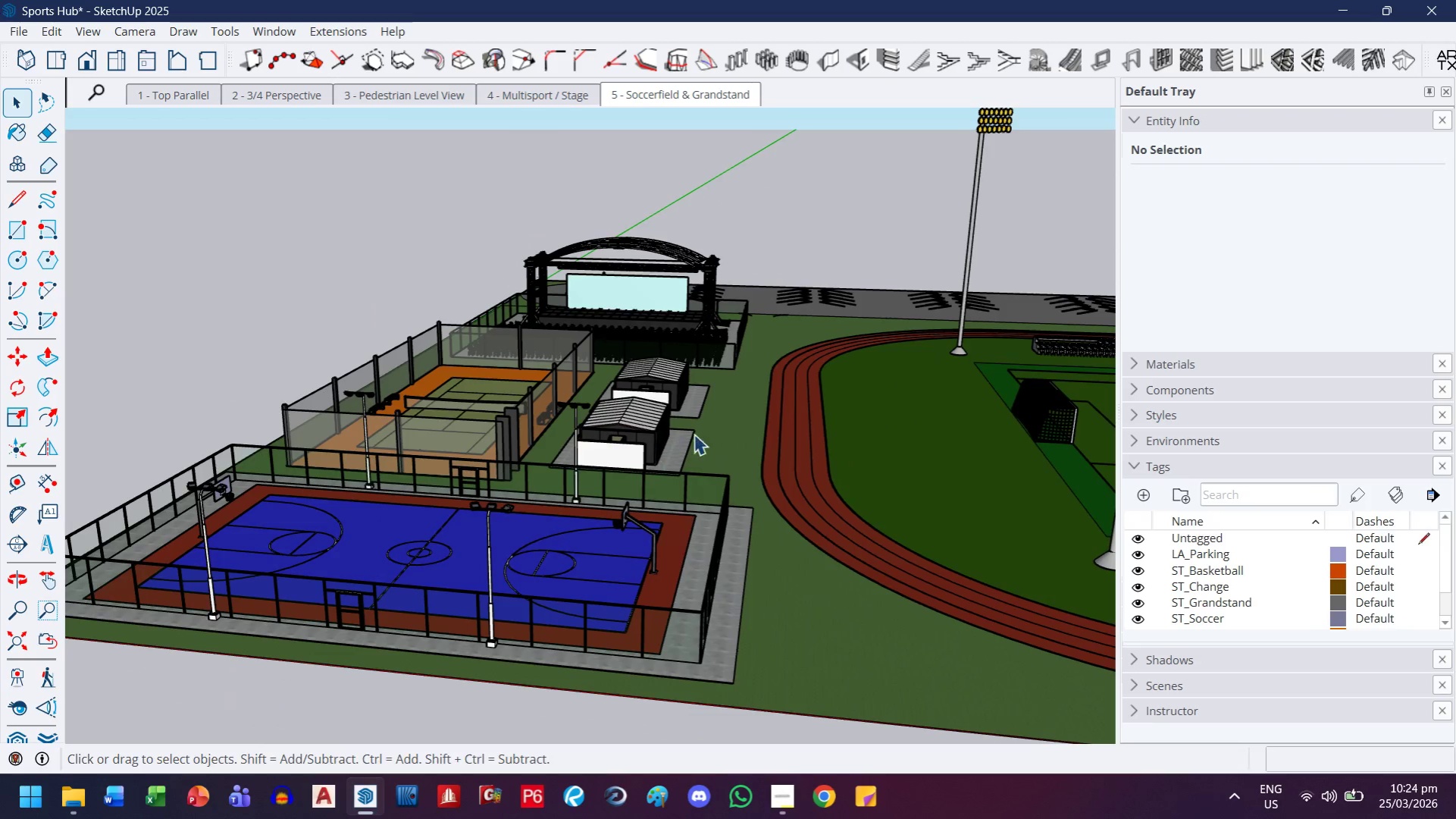 
key(H)
 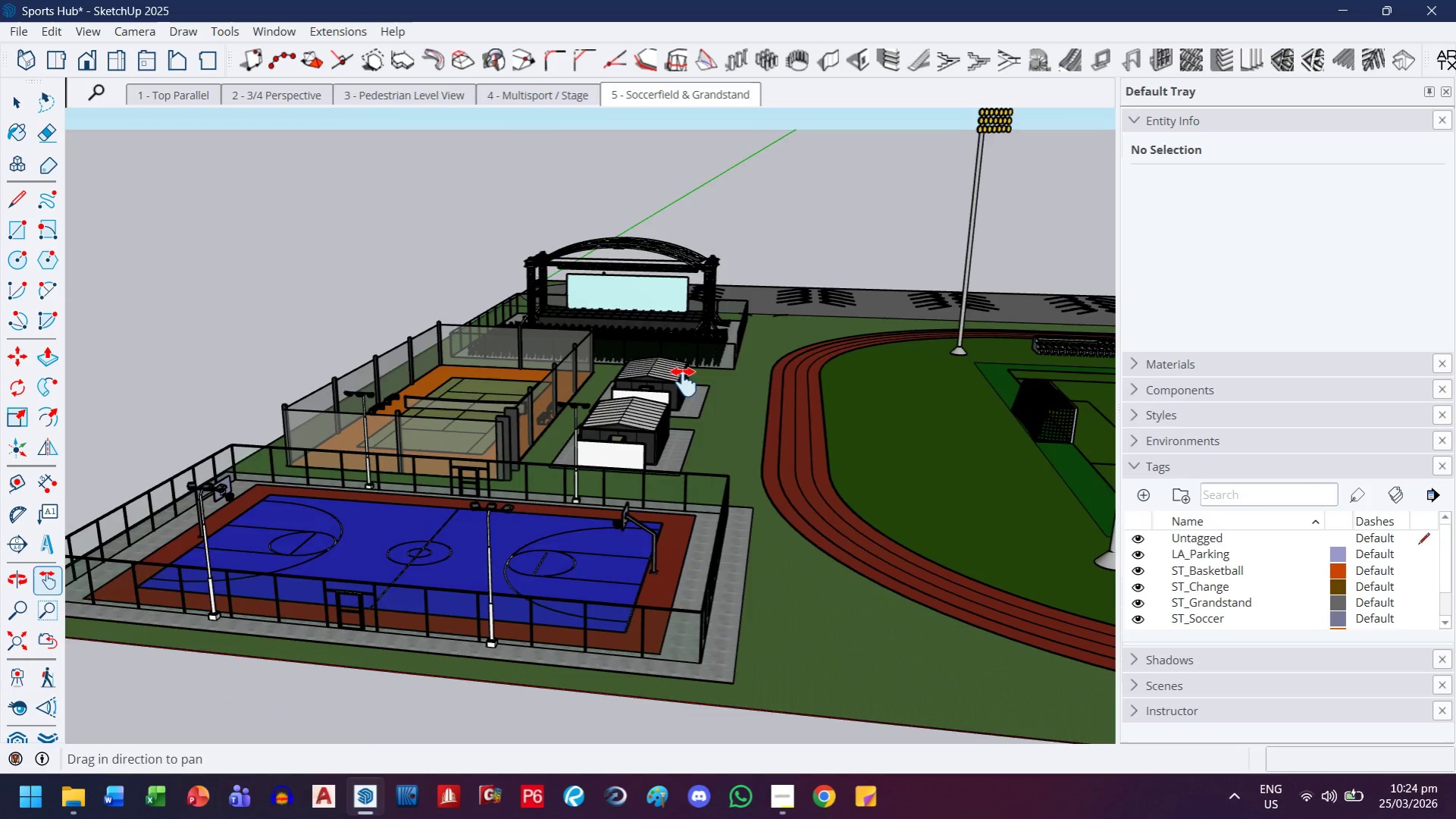 
scroll: coordinate [559, 471], scroll_direction: down, amount: 11.0
 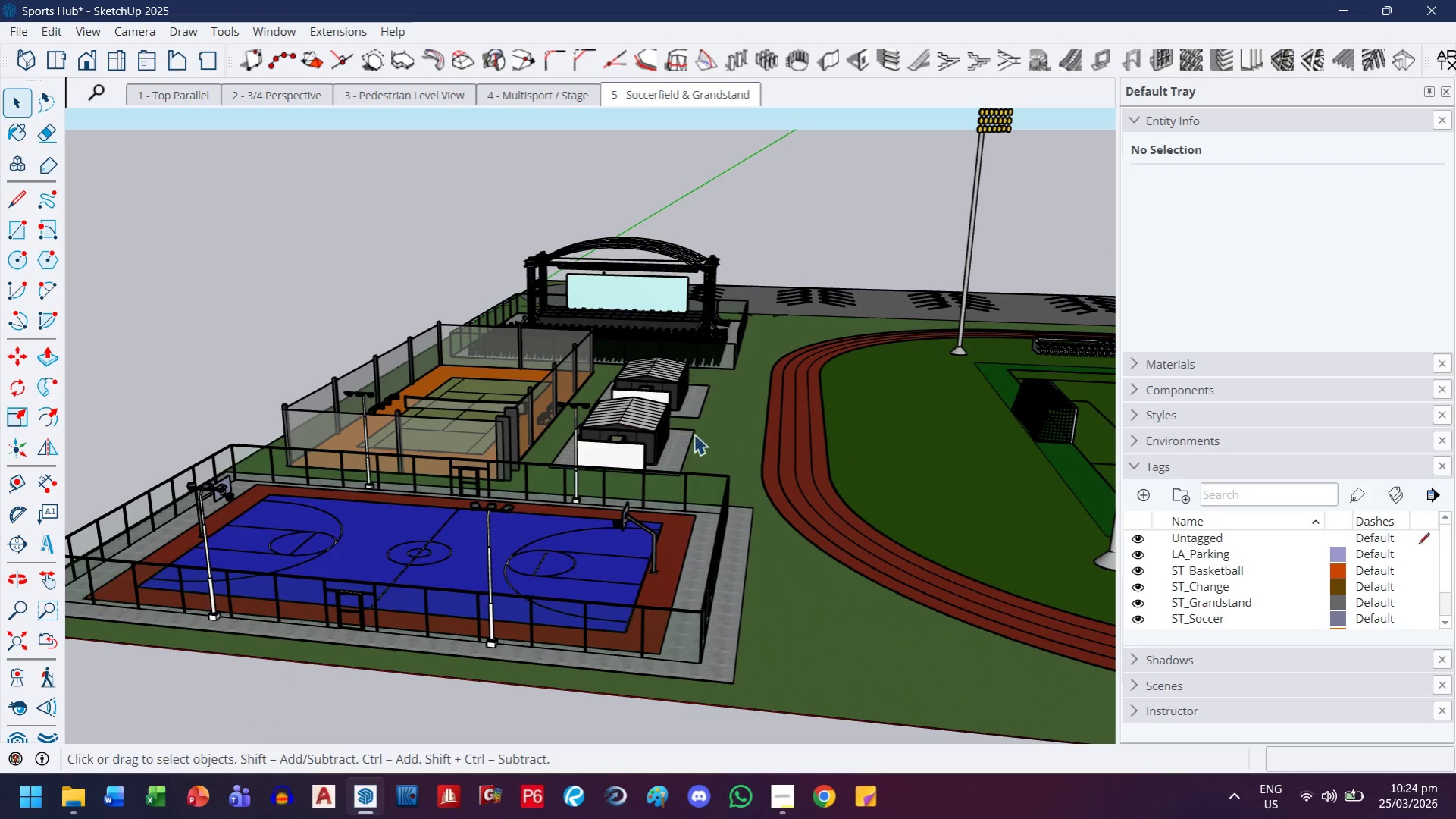 
left_click_drag(start_coordinate=[703, 417], to_coordinate=[678, 375])
 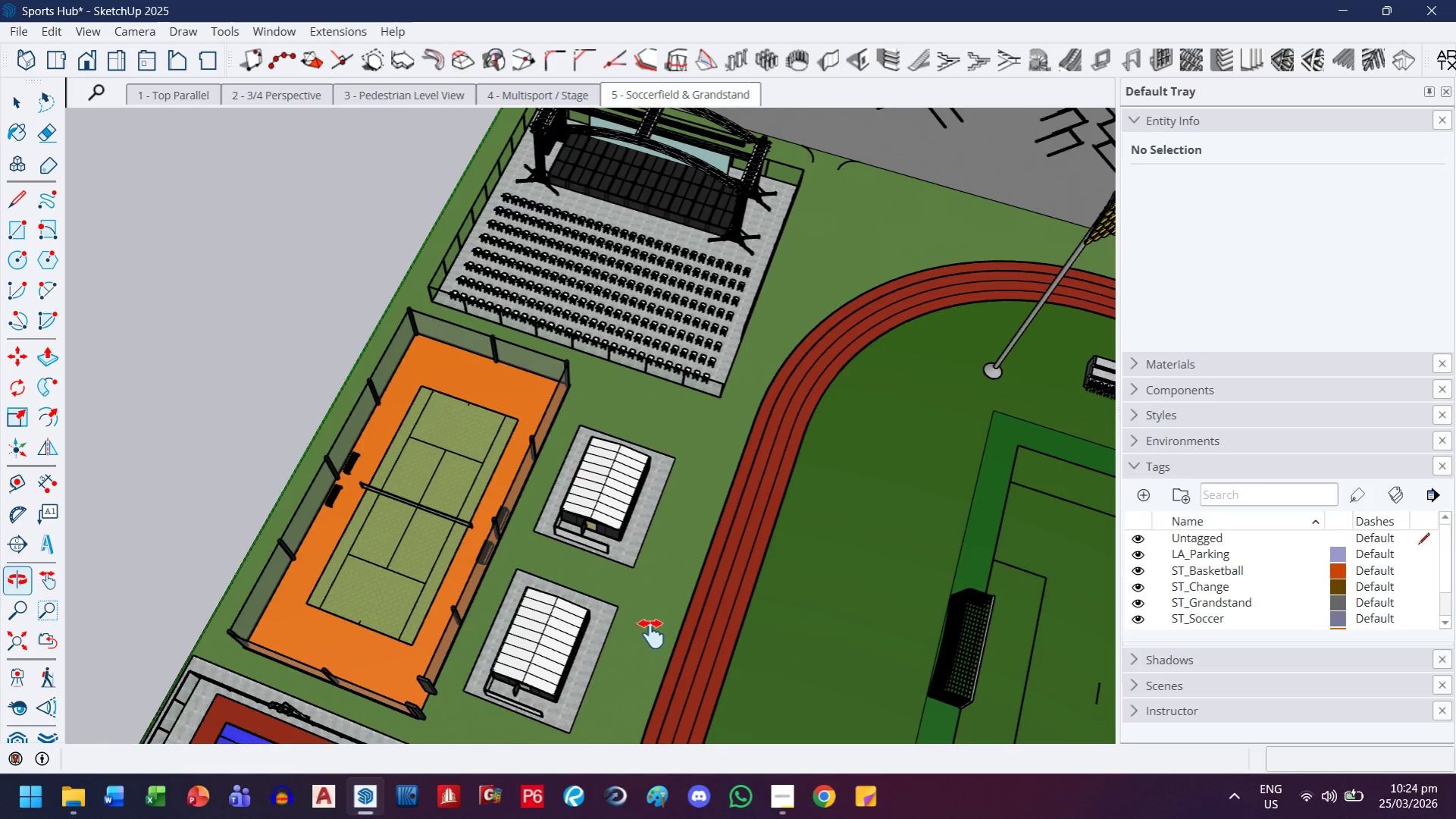 
left_click_drag(start_coordinate=[659, 380], to_coordinate=[531, 583])
 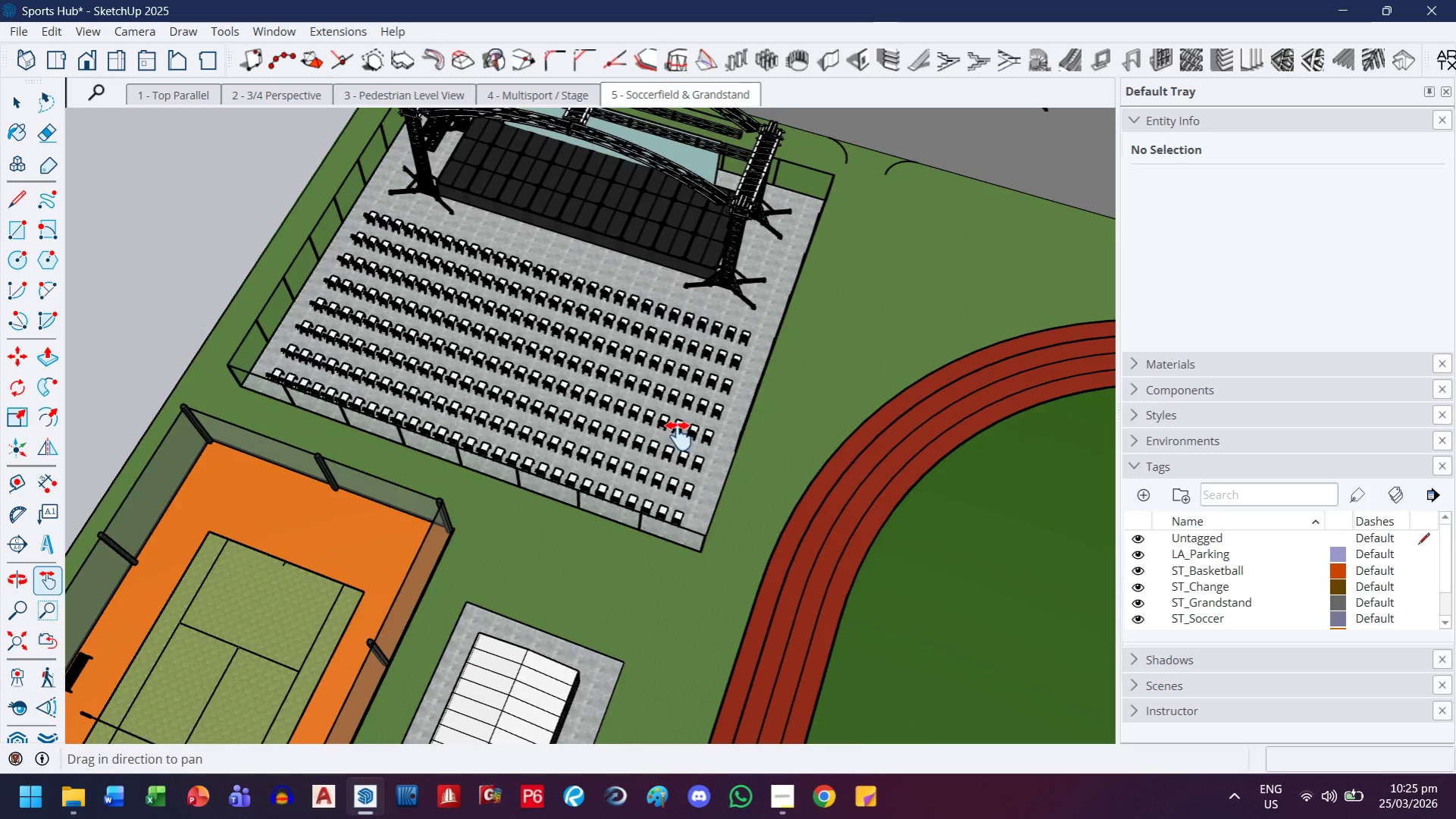 
scroll: coordinate [555, 466], scroll_direction: up, amount: 5.0
 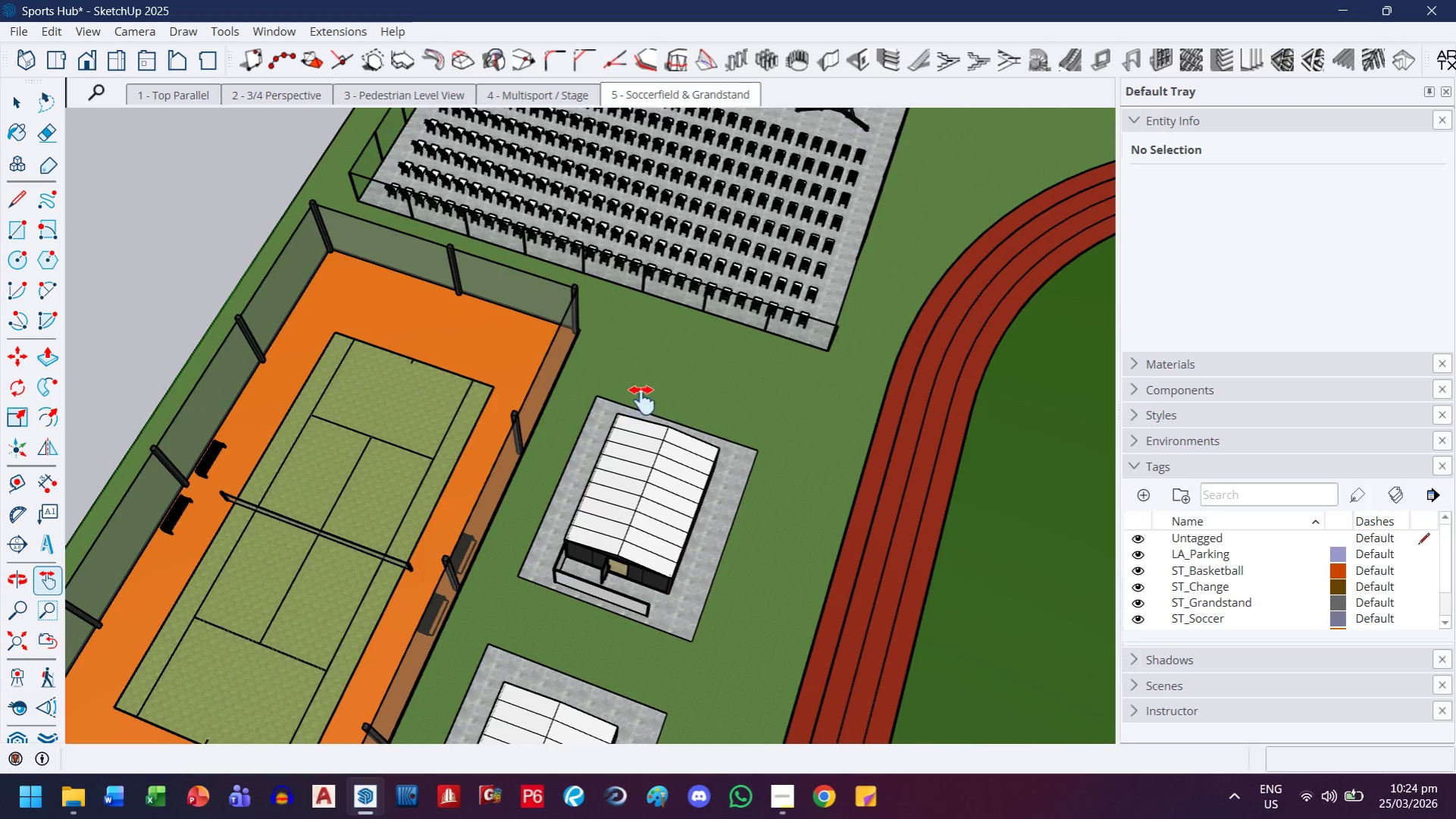 
left_click_drag(start_coordinate=[635, 598], to_coordinate=[769, 347])
 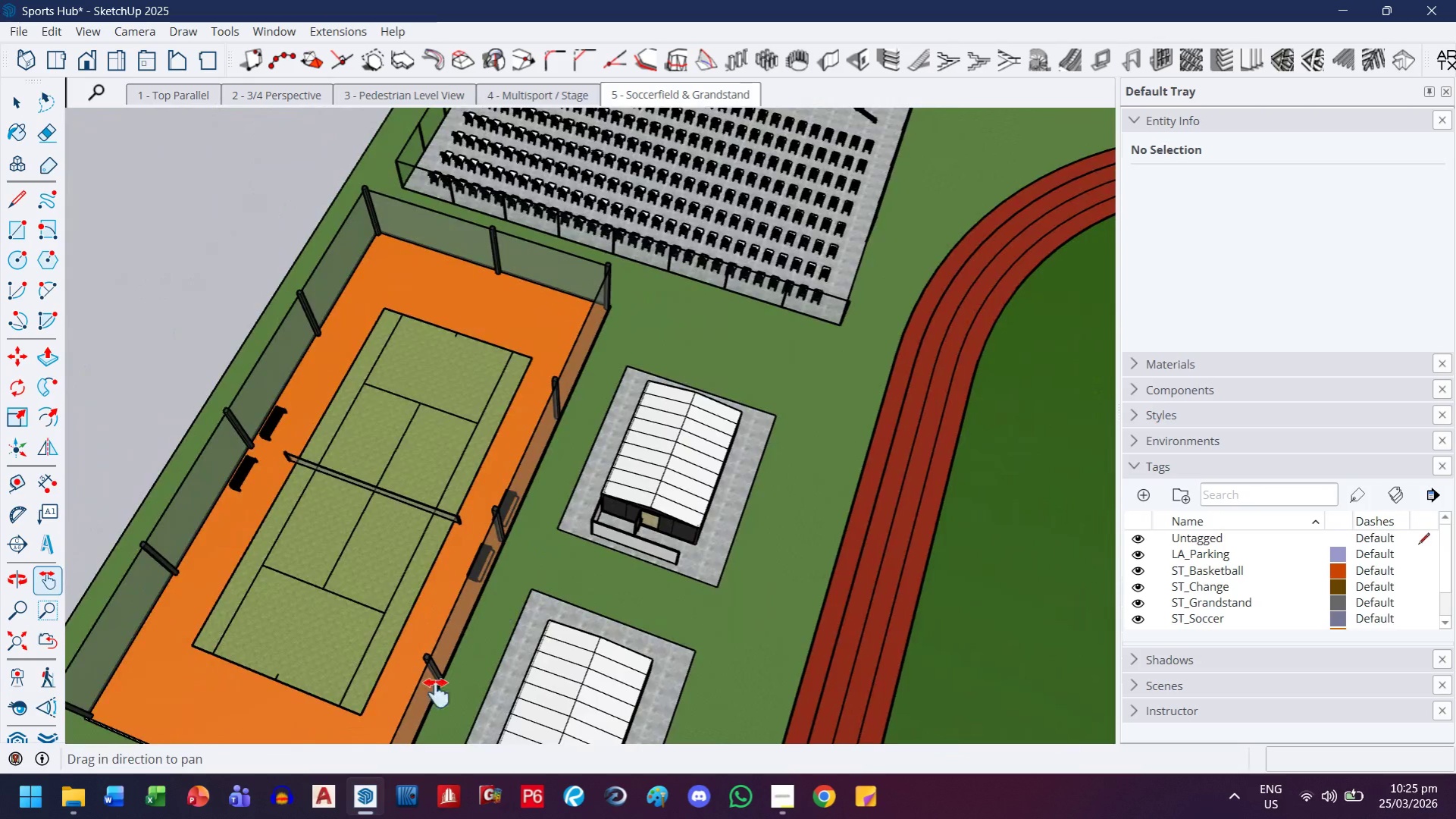 
scroll: coordinate [681, 522], scroll_direction: down, amount: 2.0
 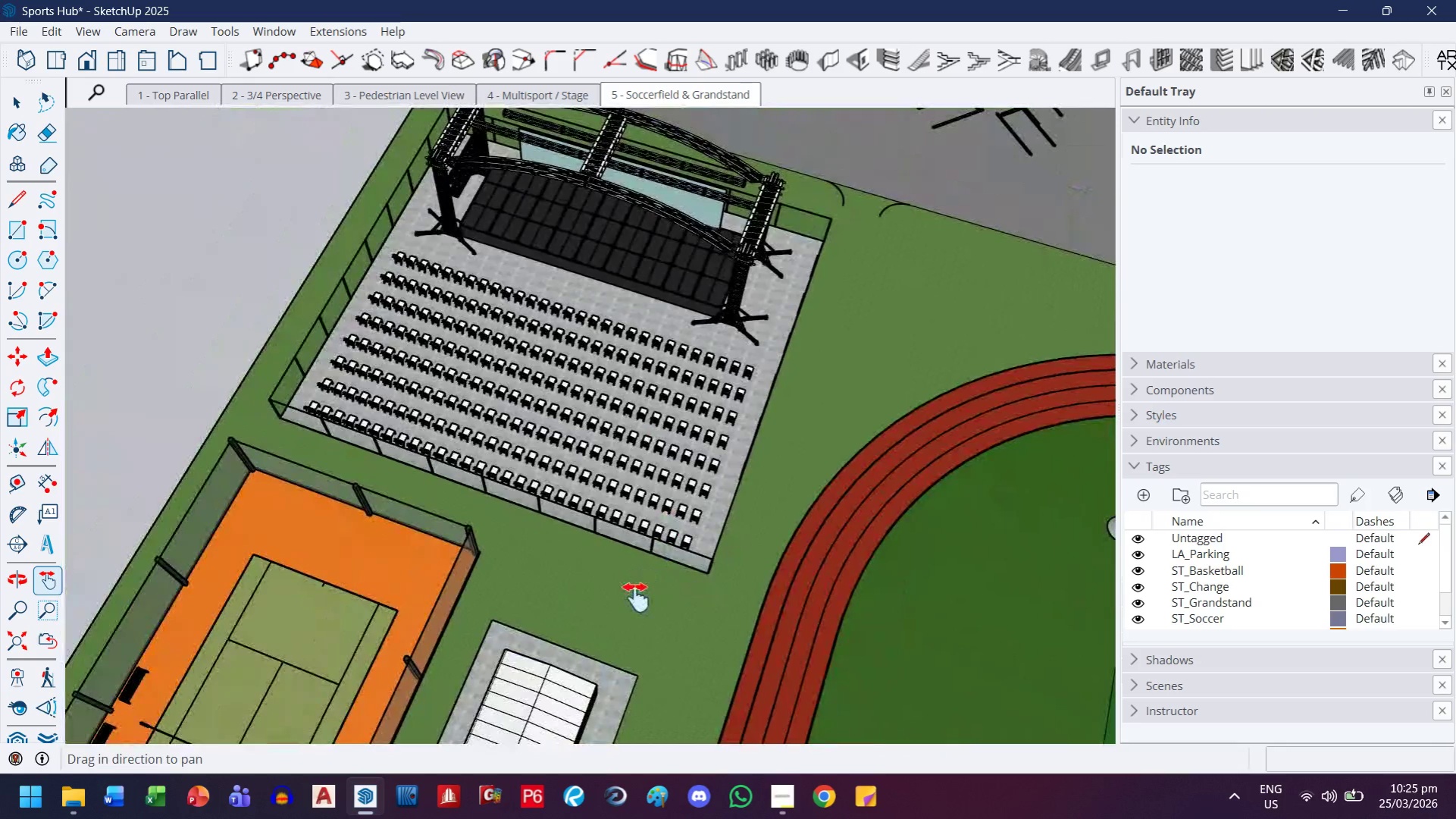 
left_click_drag(start_coordinate=[439, 693], to_coordinate=[572, 496])
 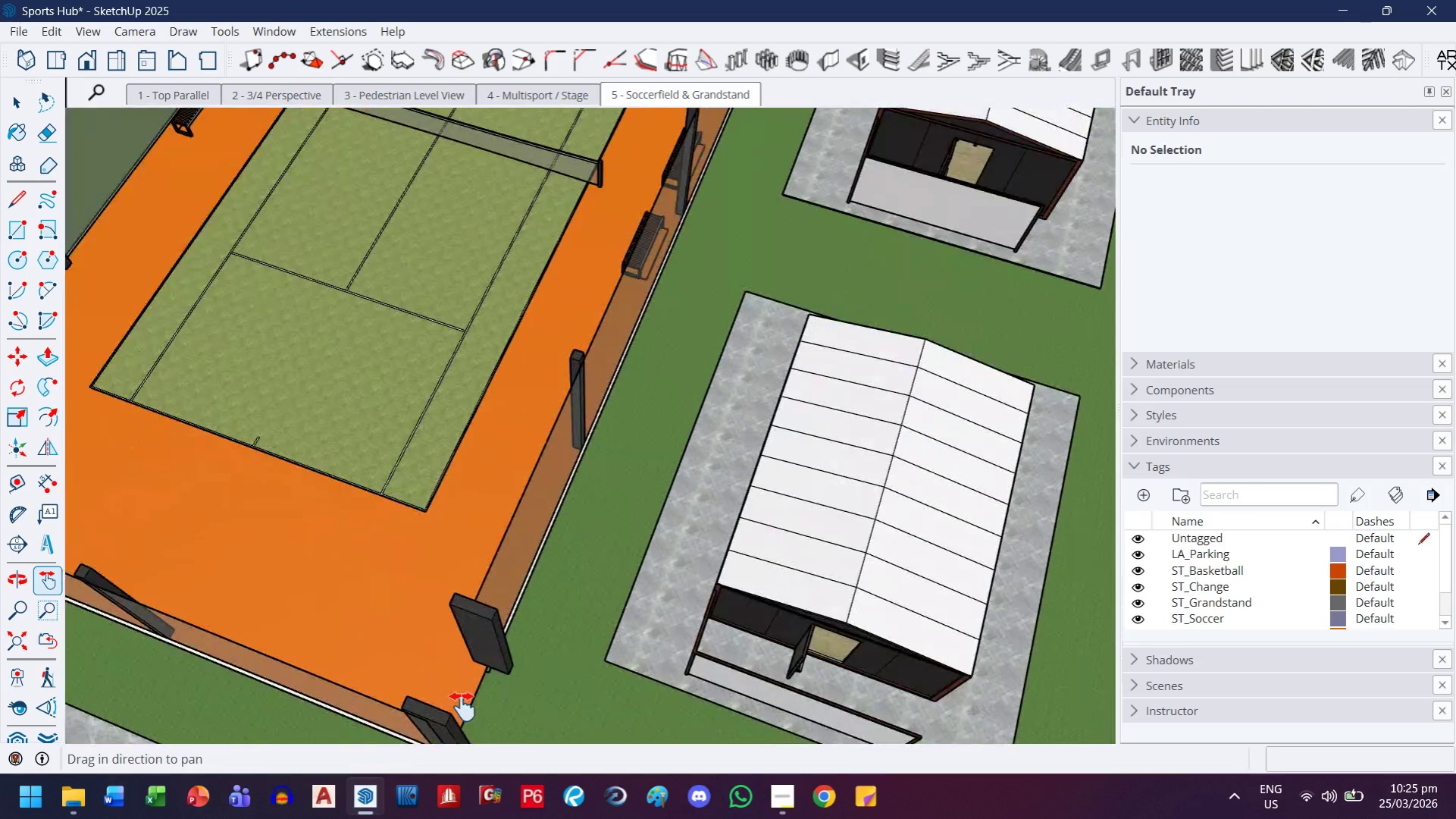 
scroll: coordinate [488, 689], scroll_direction: up, amount: 9.0
 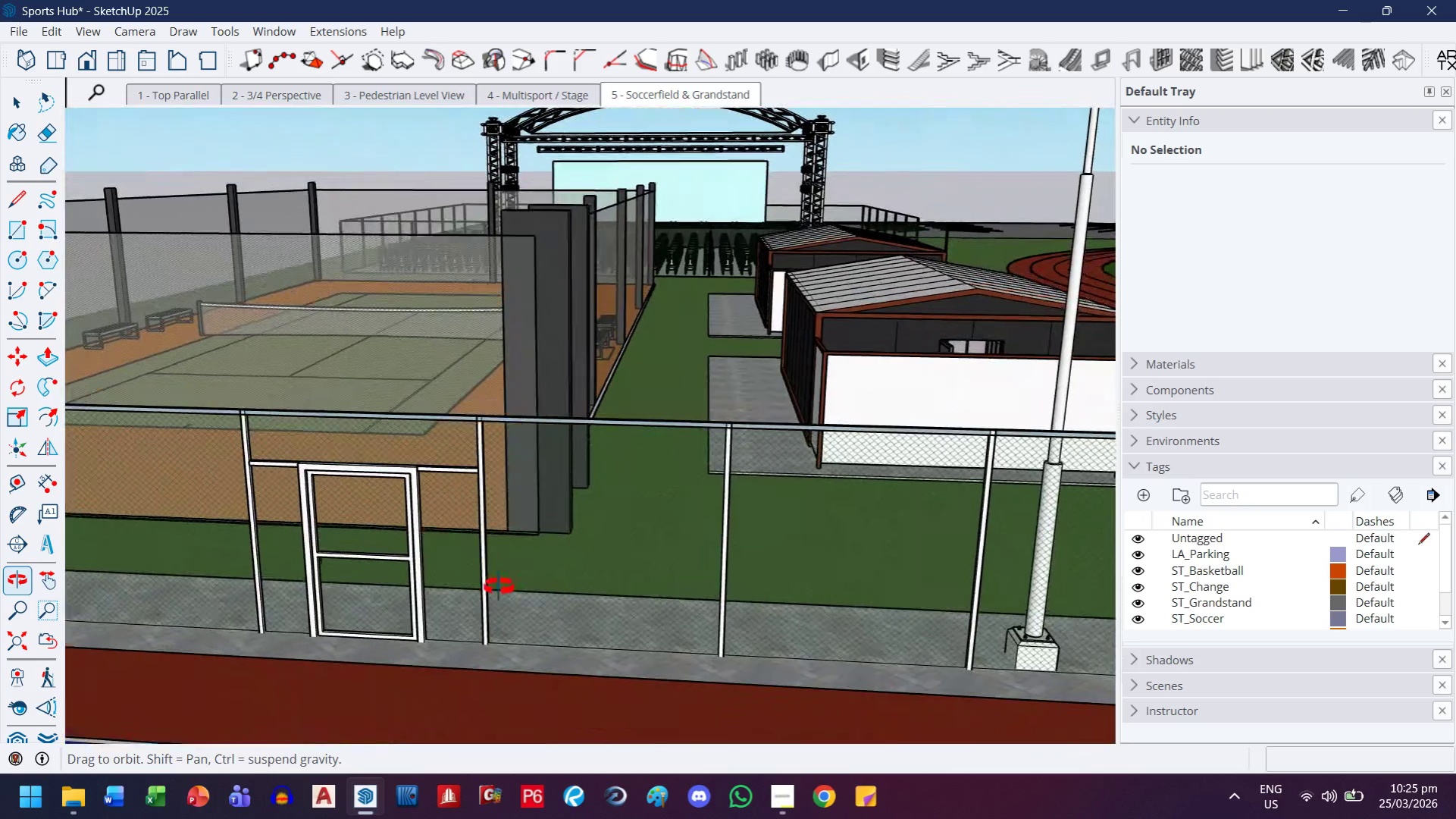 
left_click_drag(start_coordinate=[575, 503], to_coordinate=[506, 309])
 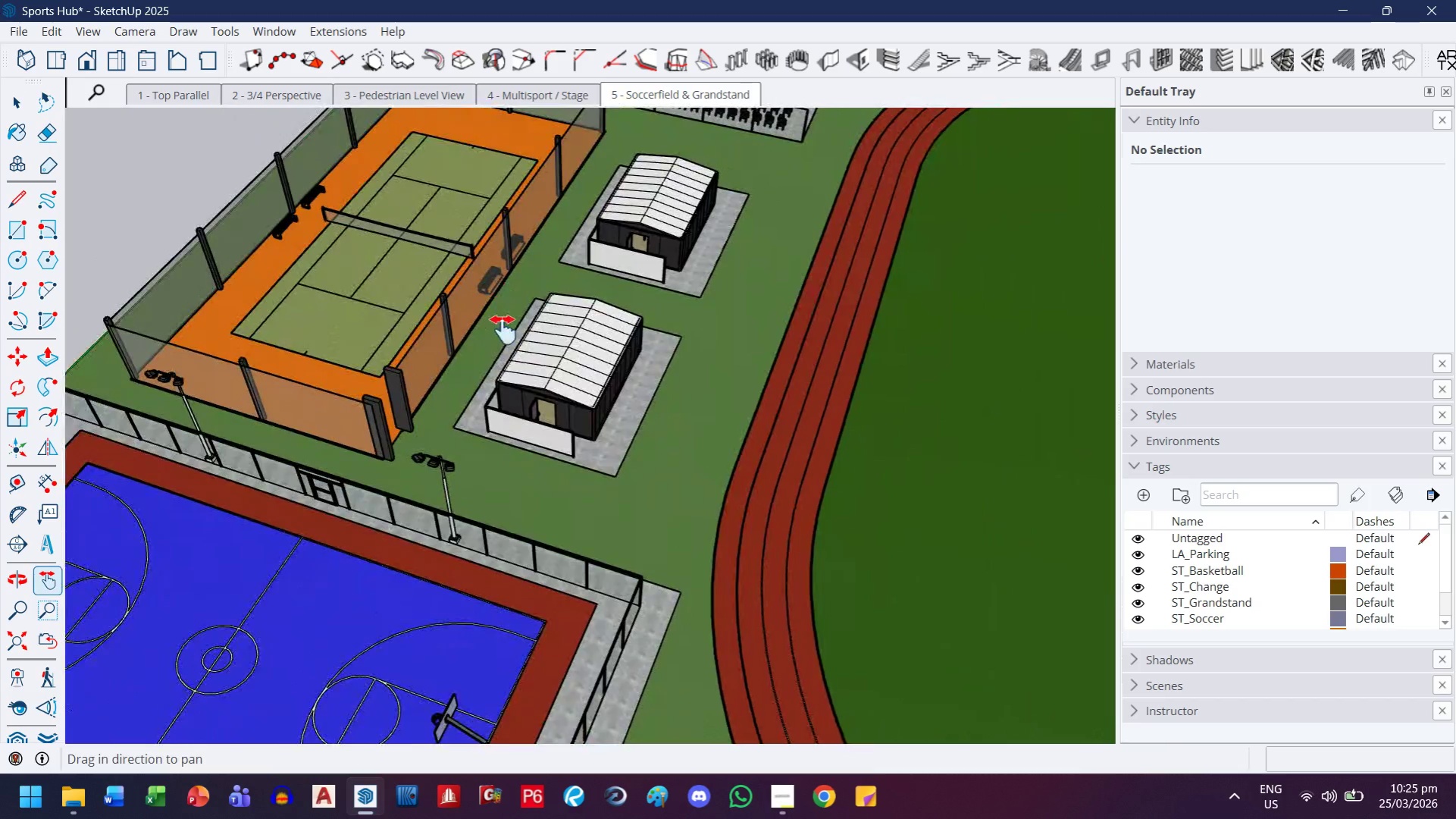 
scroll: coordinate [449, 441], scroll_direction: down, amount: 16.0
 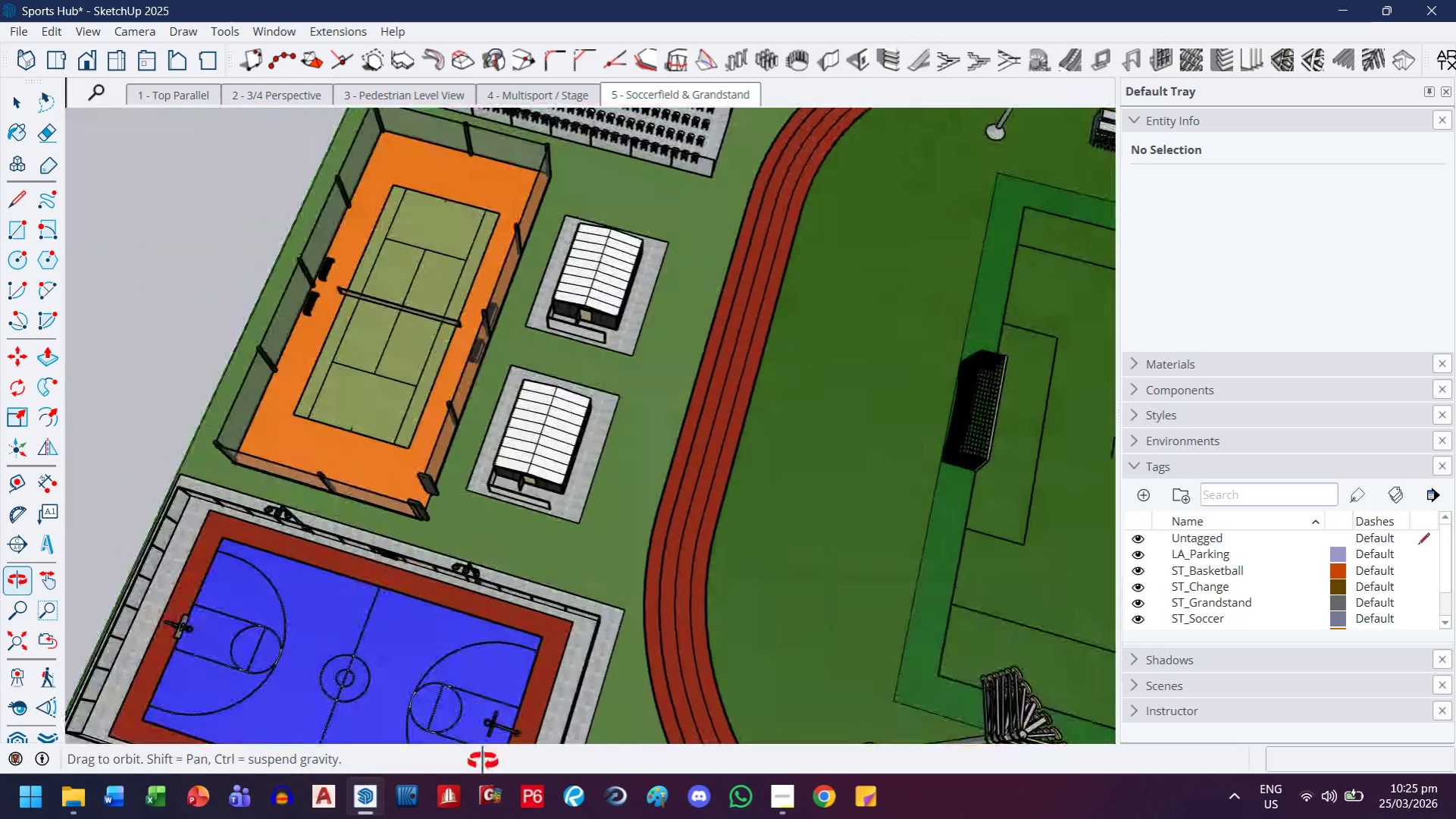 
left_click_drag(start_coordinate=[712, 438], to_coordinate=[551, 420])
 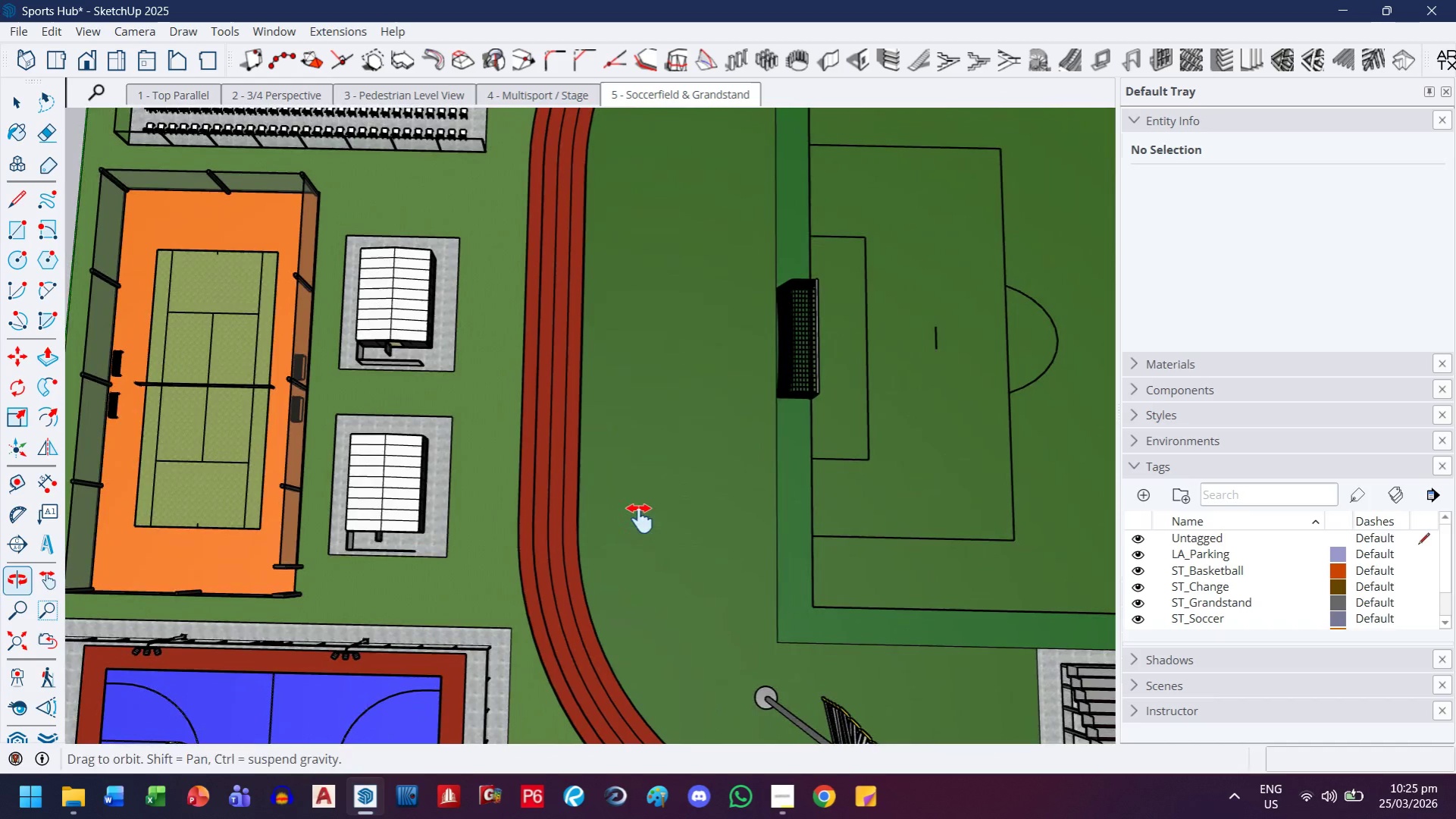 
left_click_drag(start_coordinate=[765, 428], to_coordinate=[416, 598])
 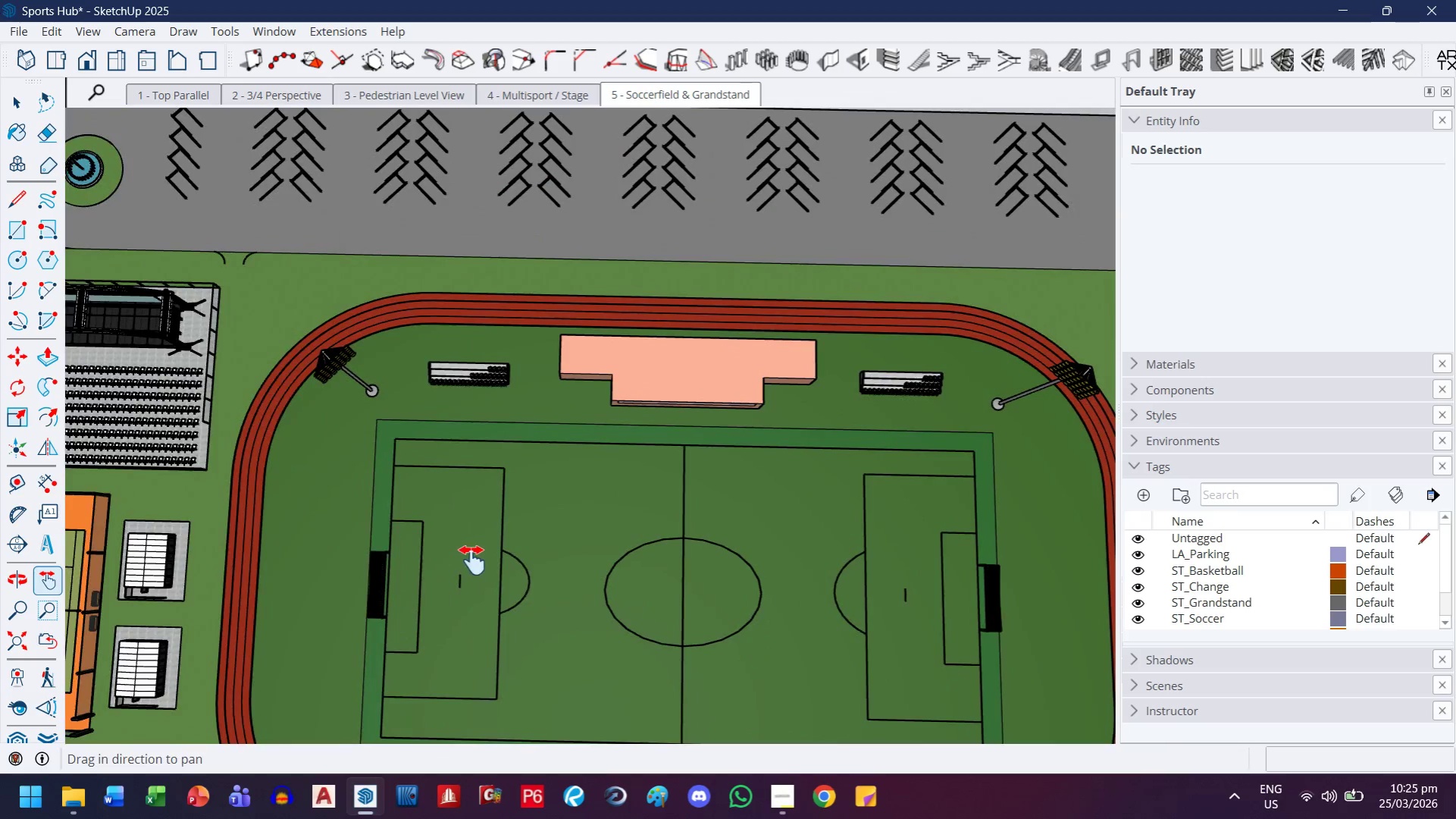 
scroll: coordinate [636, 507], scroll_direction: down, amount: 6.0
 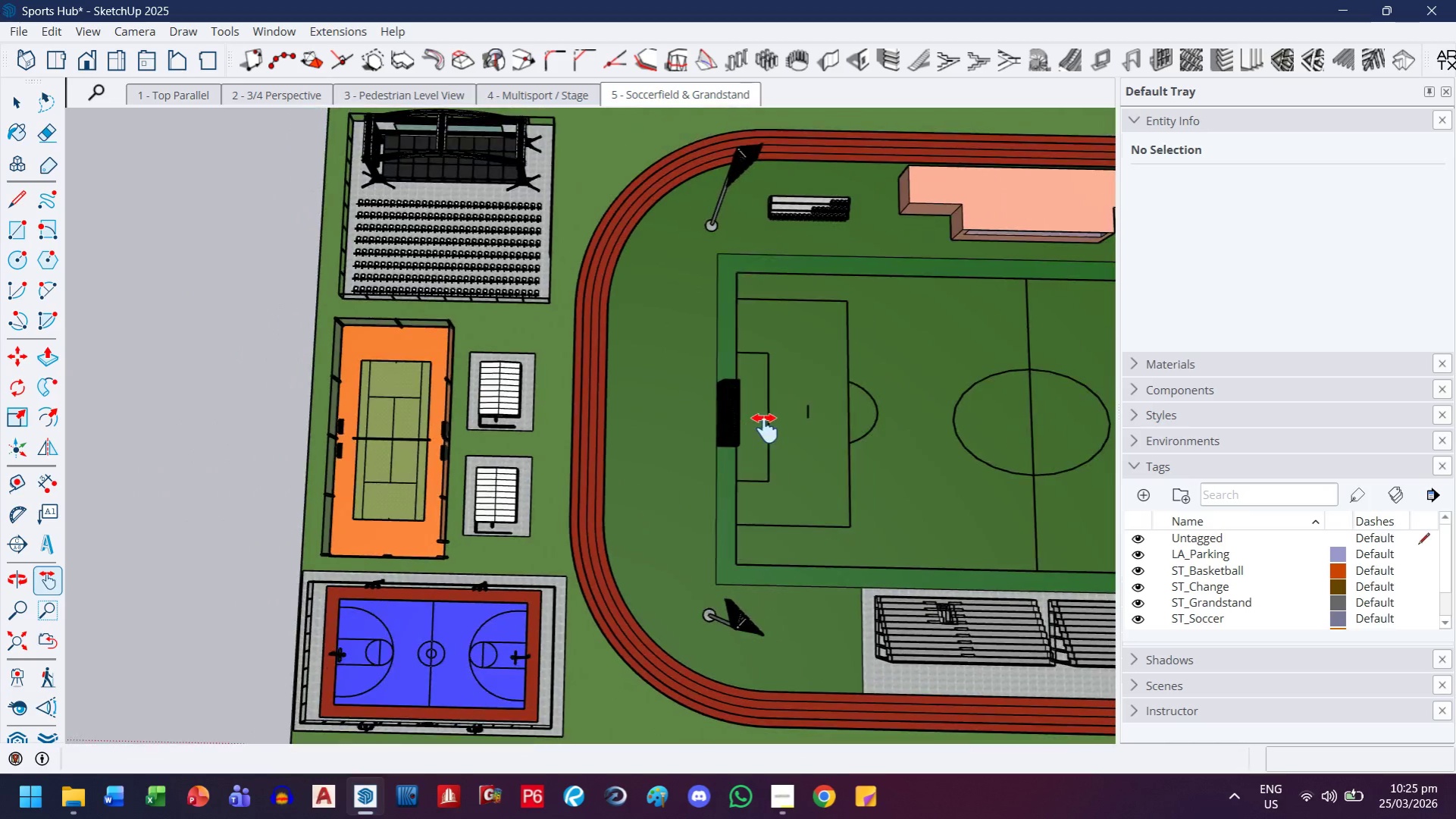 
left_click_drag(start_coordinate=[515, 560], to_coordinate=[625, 460])
 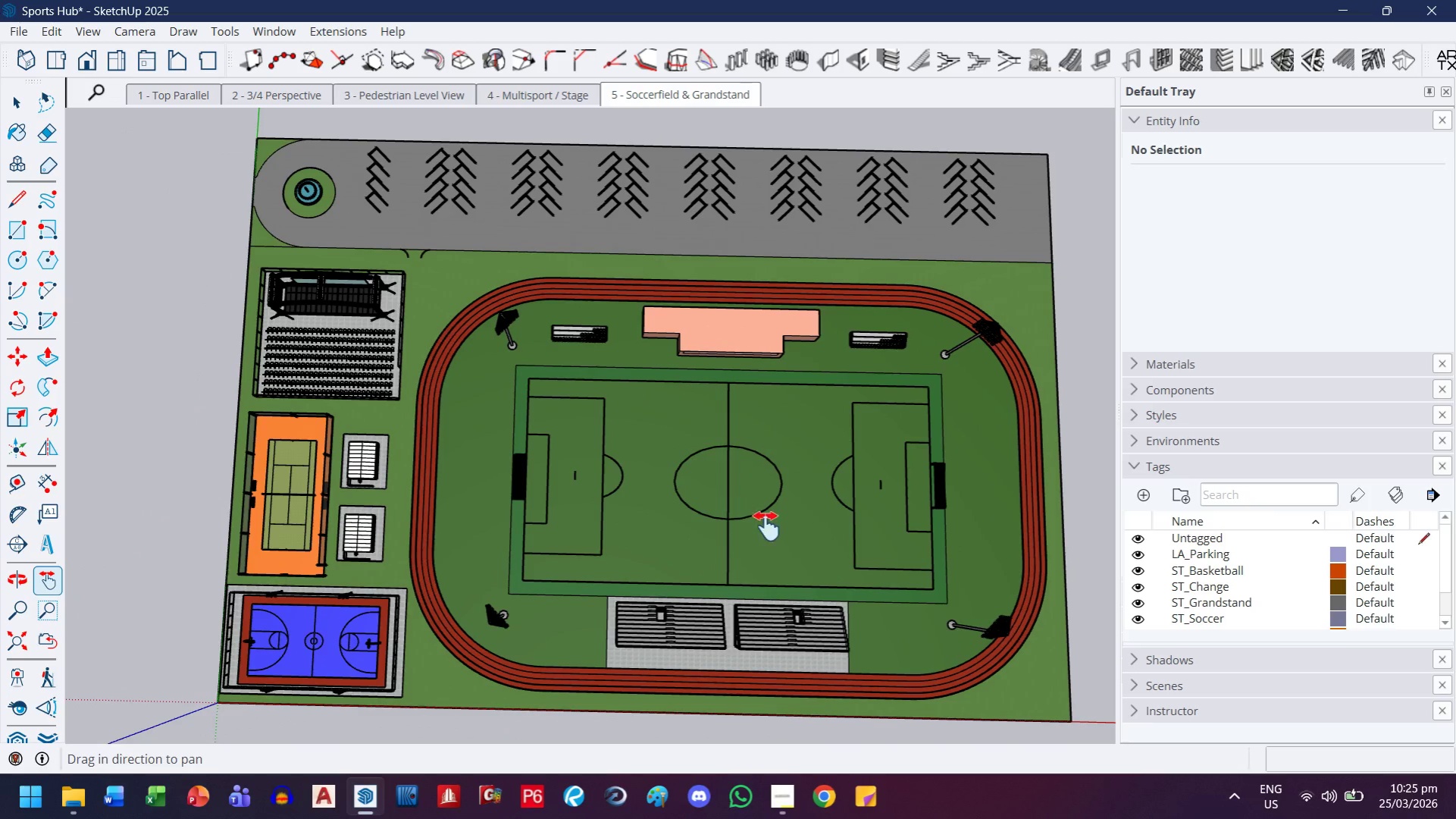 
scroll: coordinate [472, 560], scroll_direction: down, amount: 4.0
 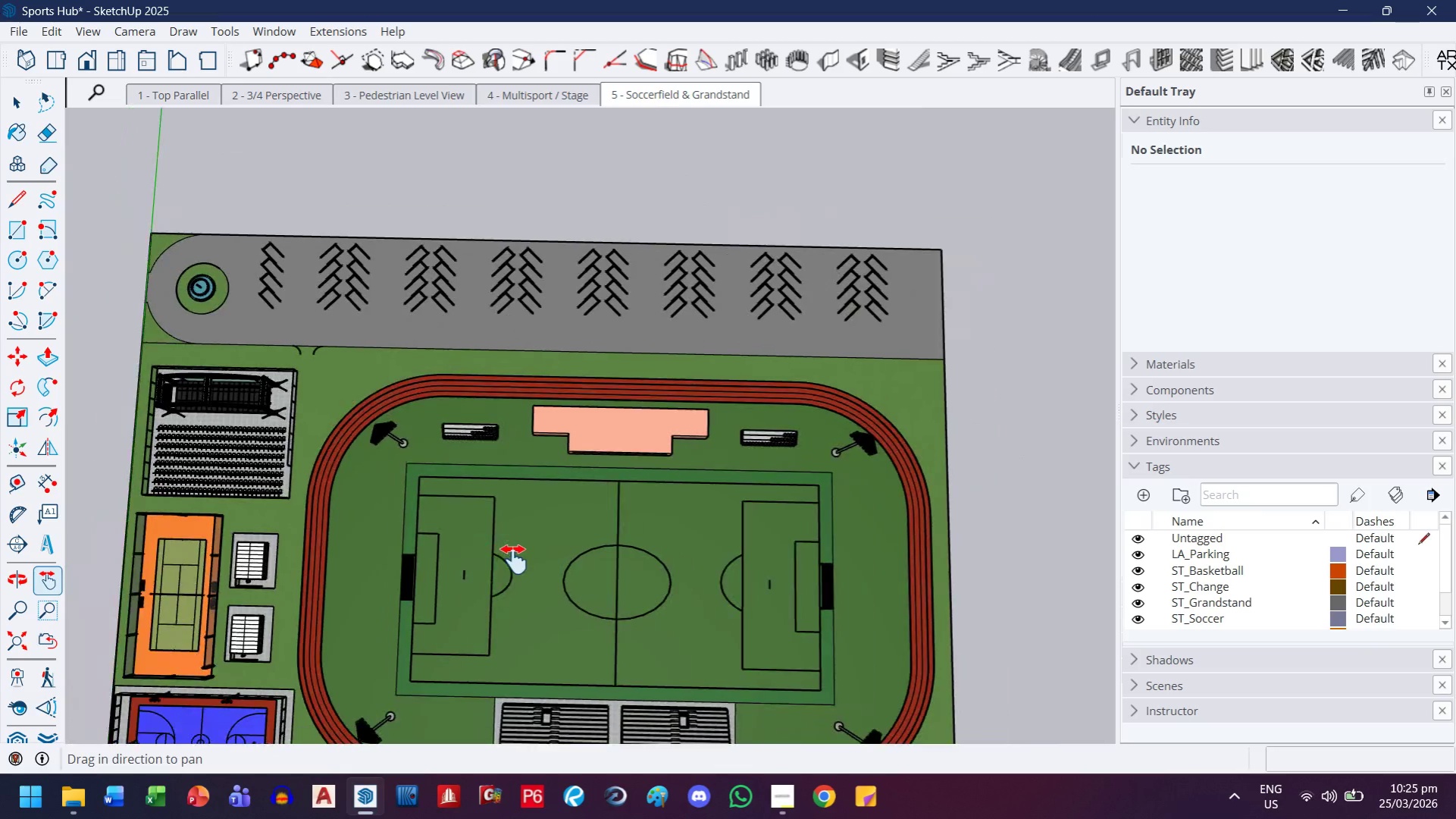 
left_click_drag(start_coordinate=[804, 518], to_coordinate=[777, 527])
 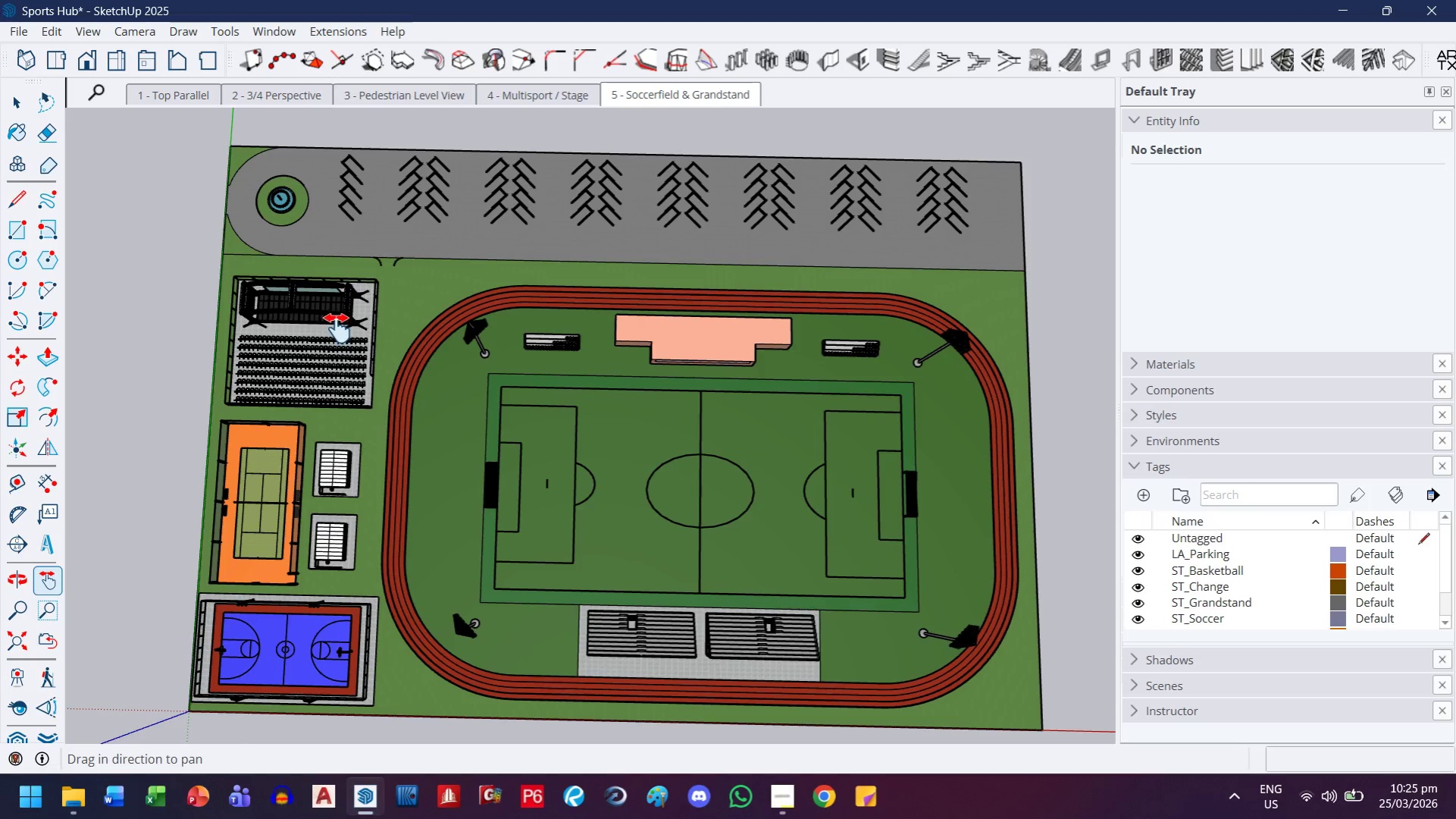 
left_click_drag(start_coordinate=[685, 478], to_coordinate=[227, 409])
 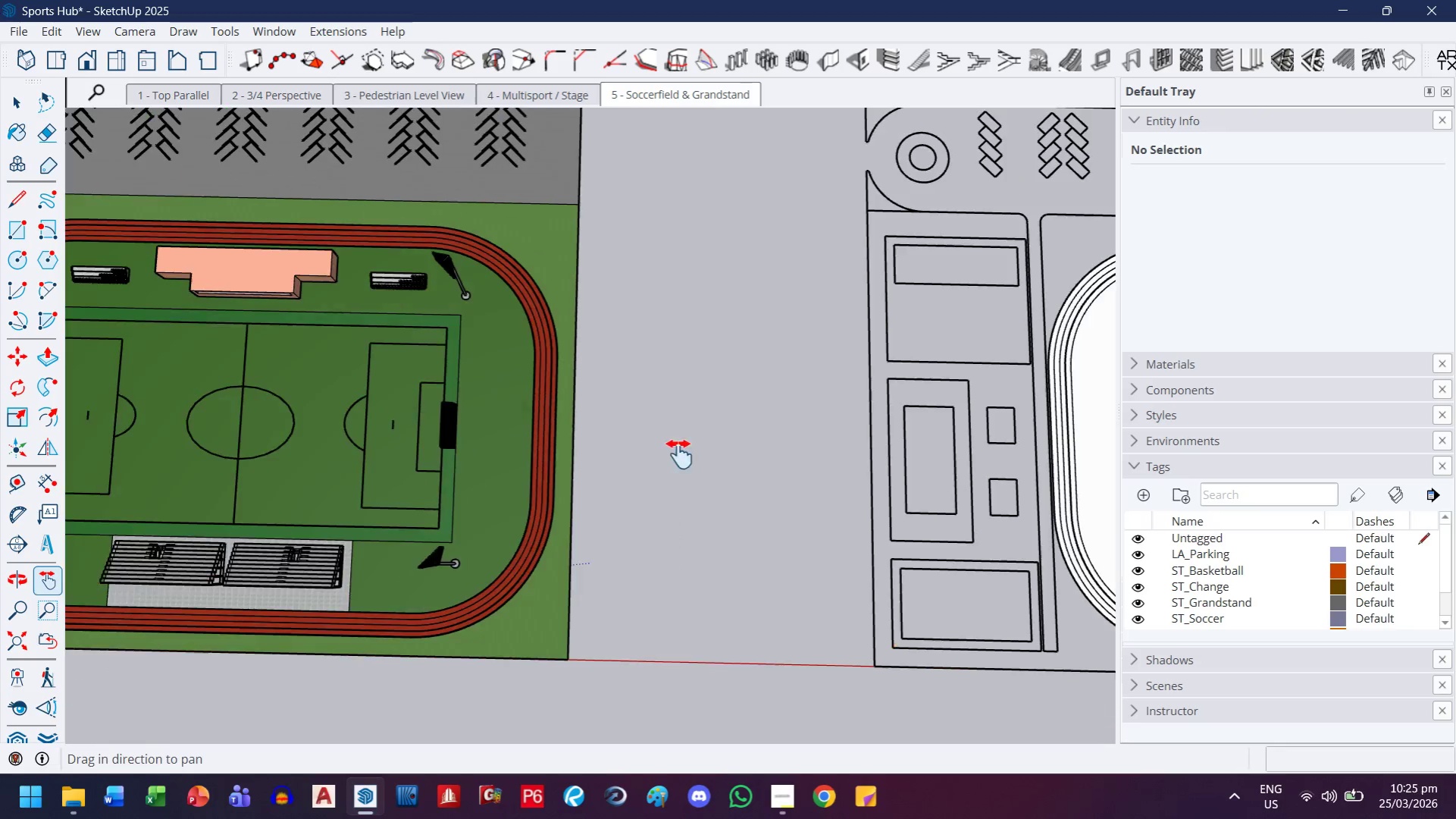 
left_click_drag(start_coordinate=[688, 454], to_coordinate=[500, 454])
 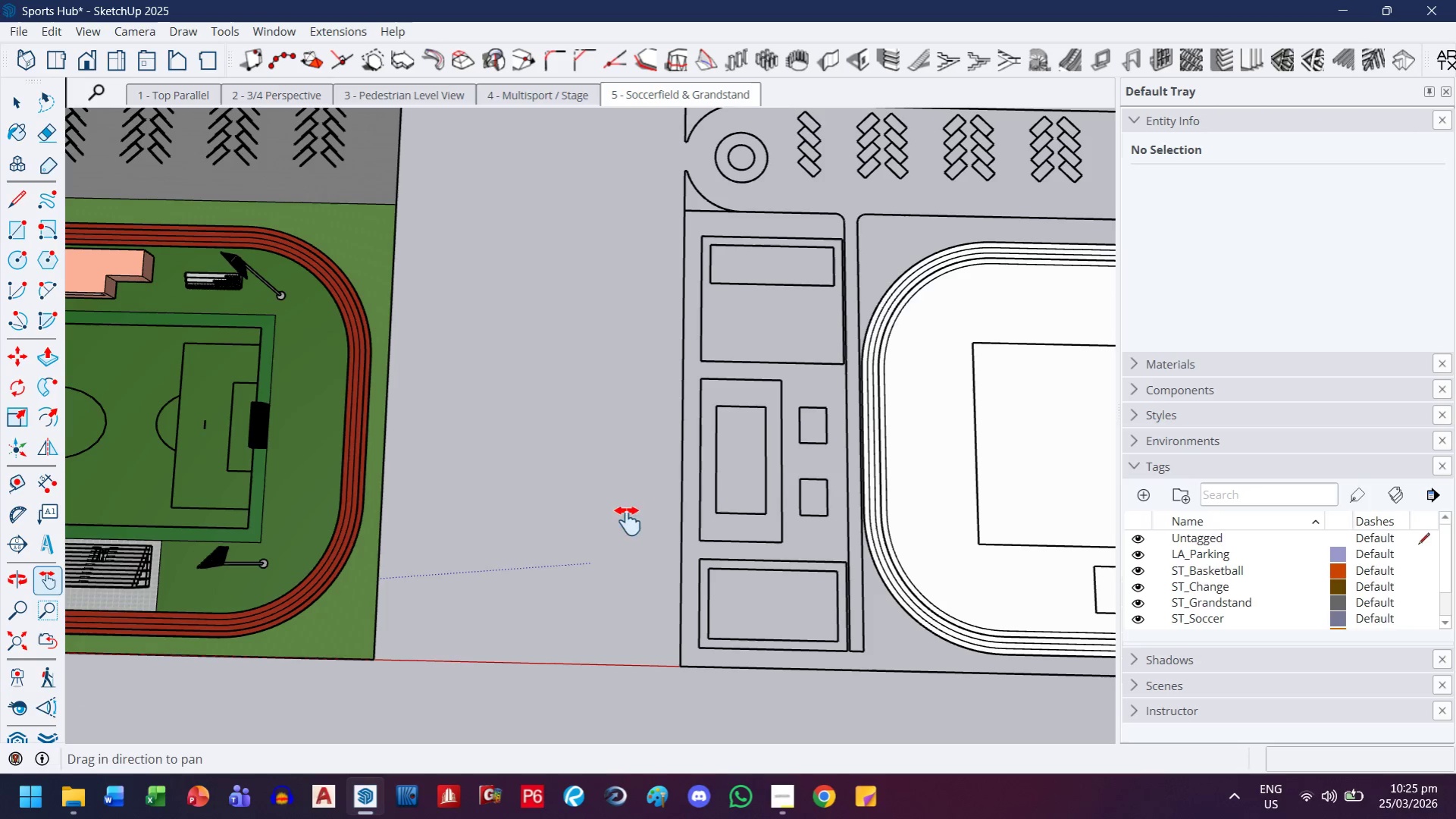 
left_click_drag(start_coordinate=[548, 535], to_coordinate=[1028, 638])
 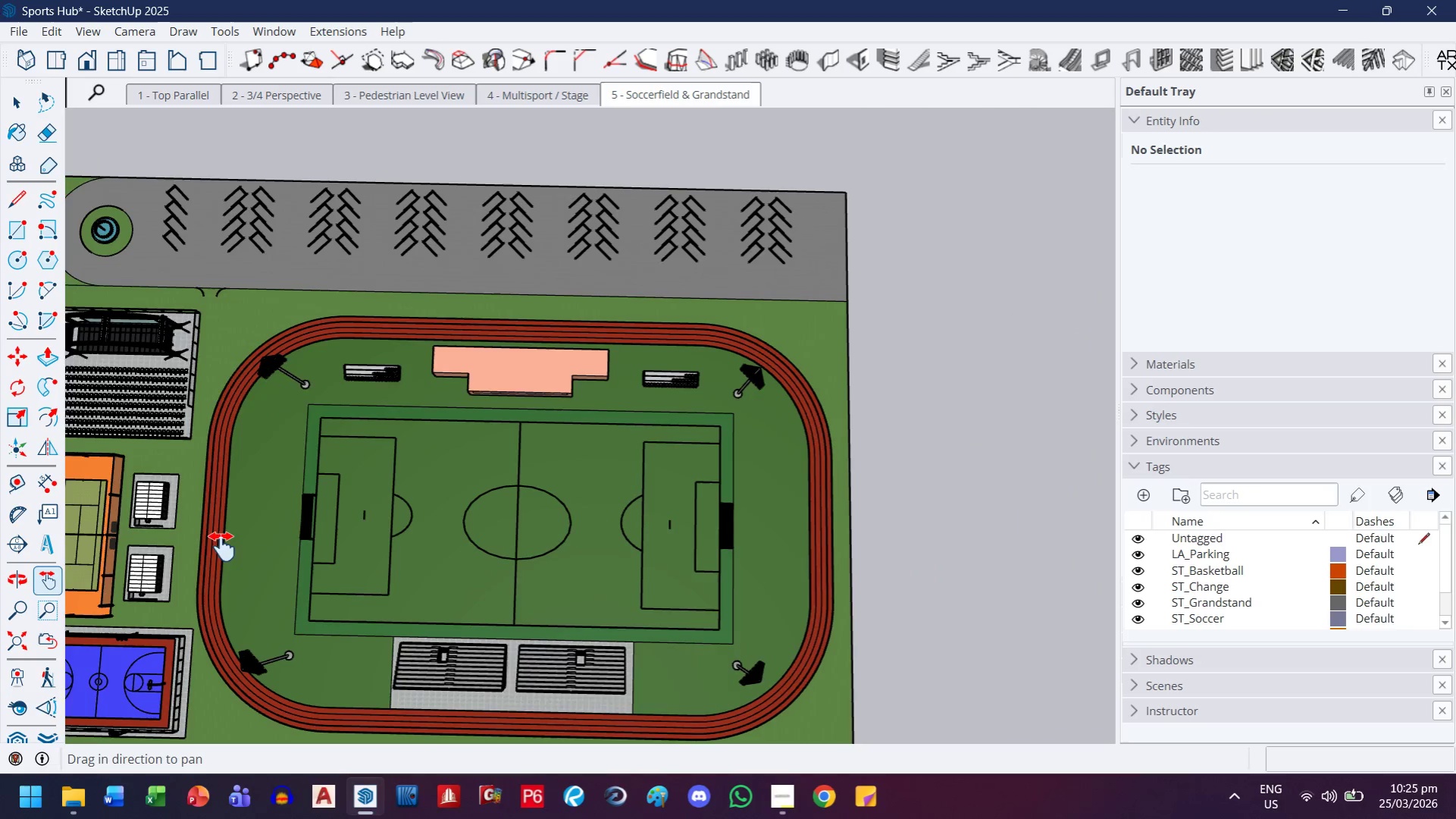 
left_click_drag(start_coordinate=[222, 547], to_coordinate=[512, 527])
 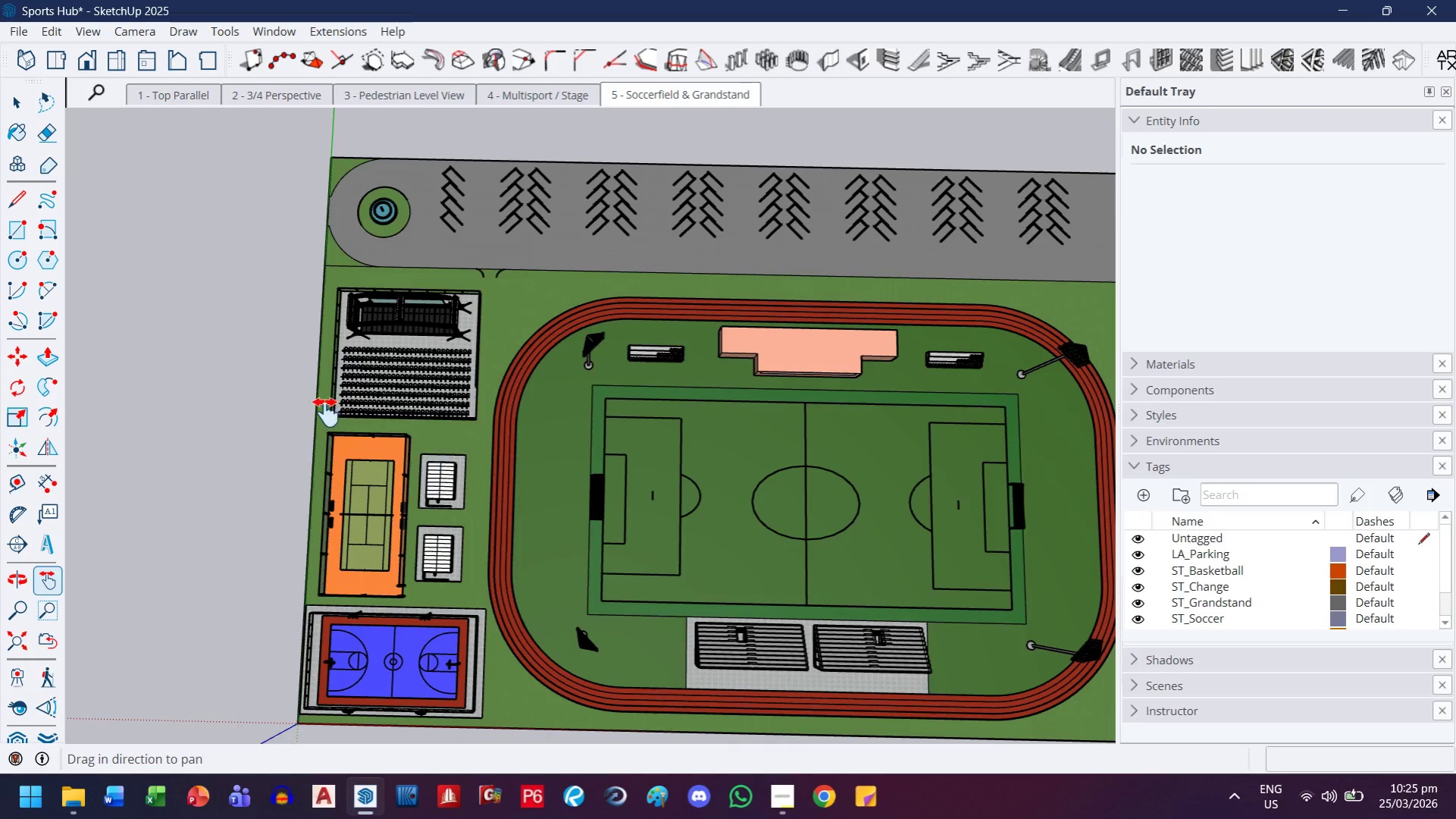 
scroll: coordinate [543, 433], scroll_direction: up, amount: 17.0
 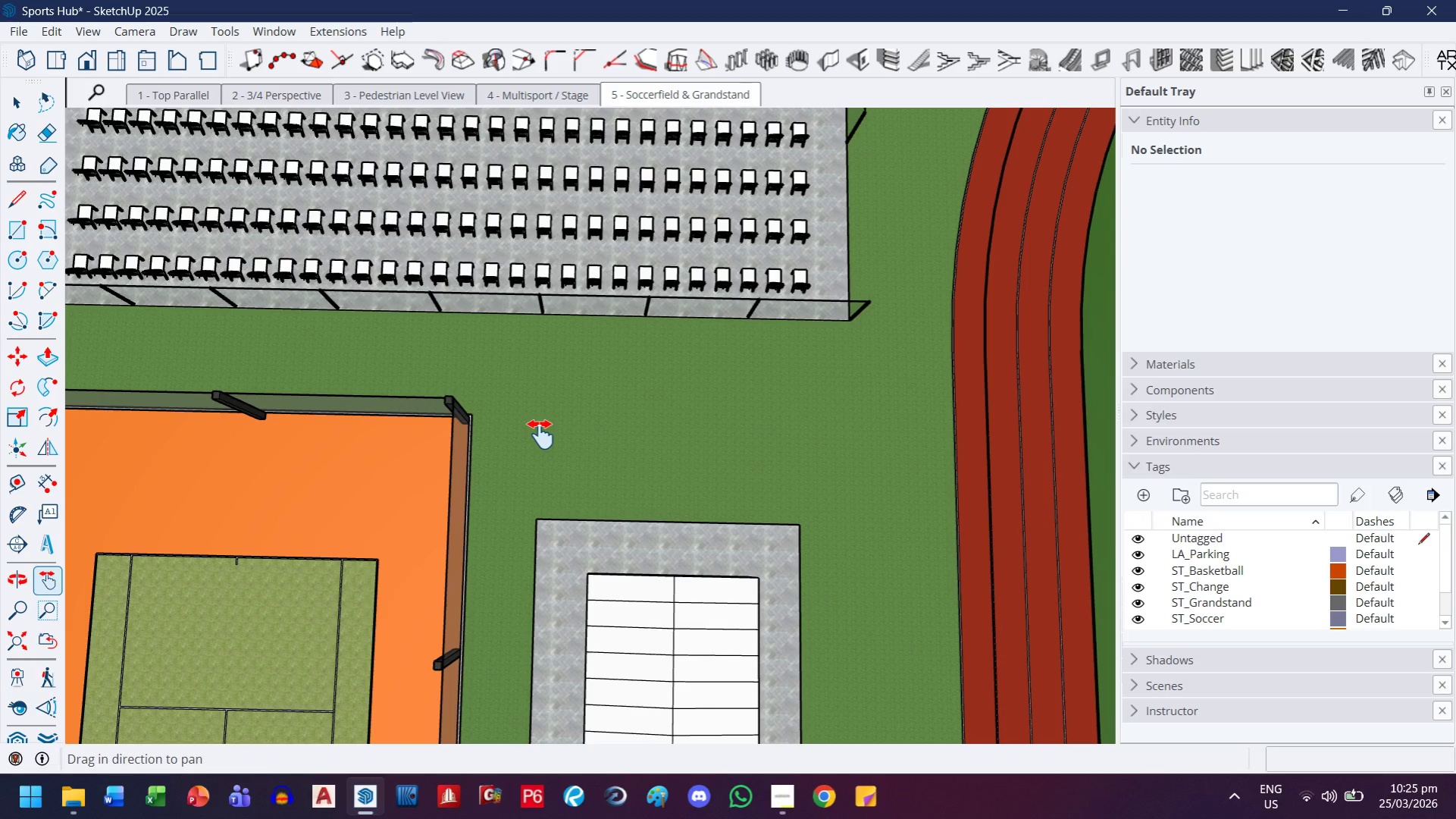 
scroll: coordinate [540, 467], scroll_direction: down, amount: 6.0
 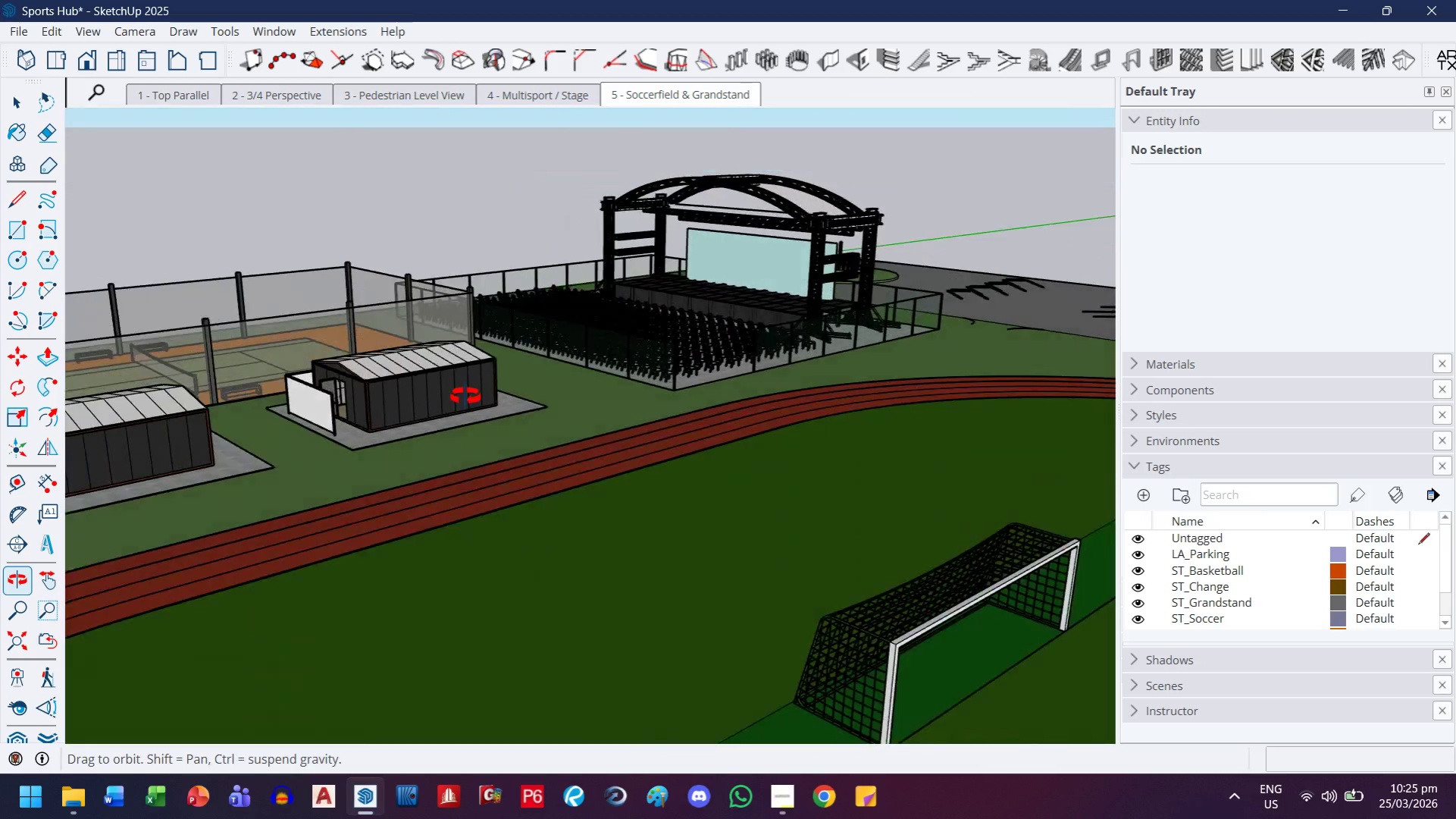 
left_click_drag(start_coordinate=[411, 478], to_coordinate=[838, 388])
 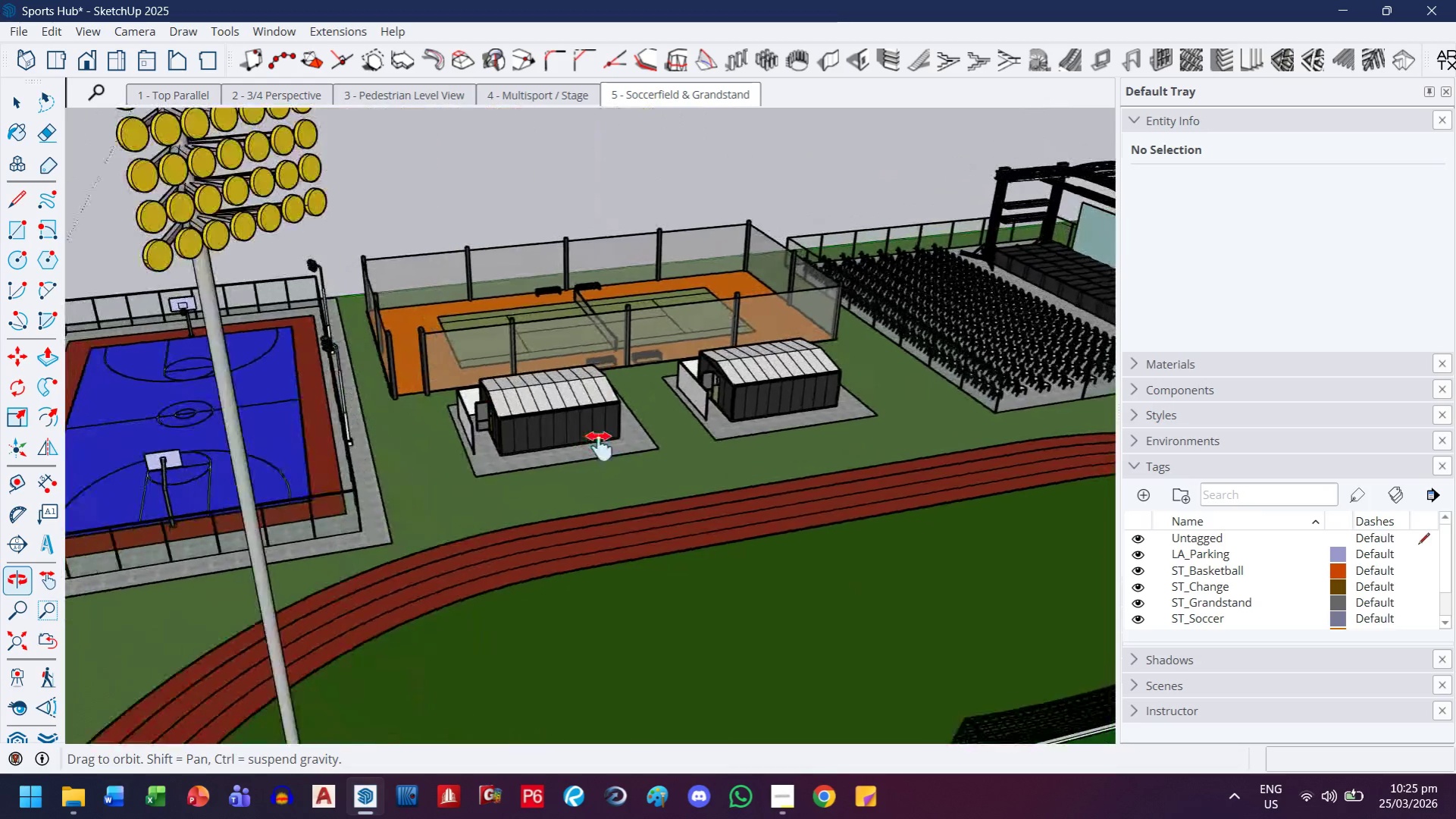 
scroll: coordinate [621, 420], scroll_direction: down, amount: 7.0
 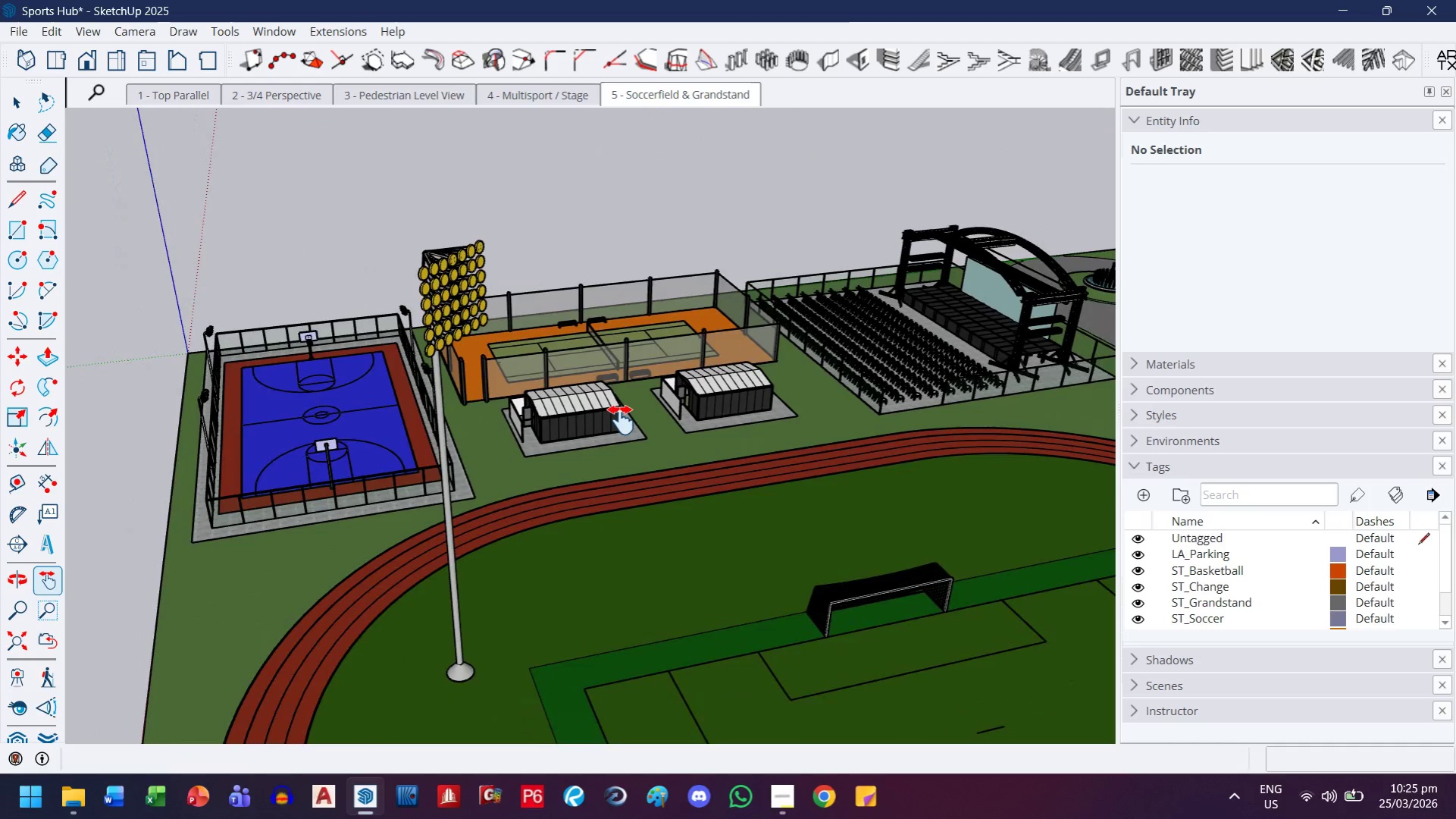 
key(Control+ControlLeft)
 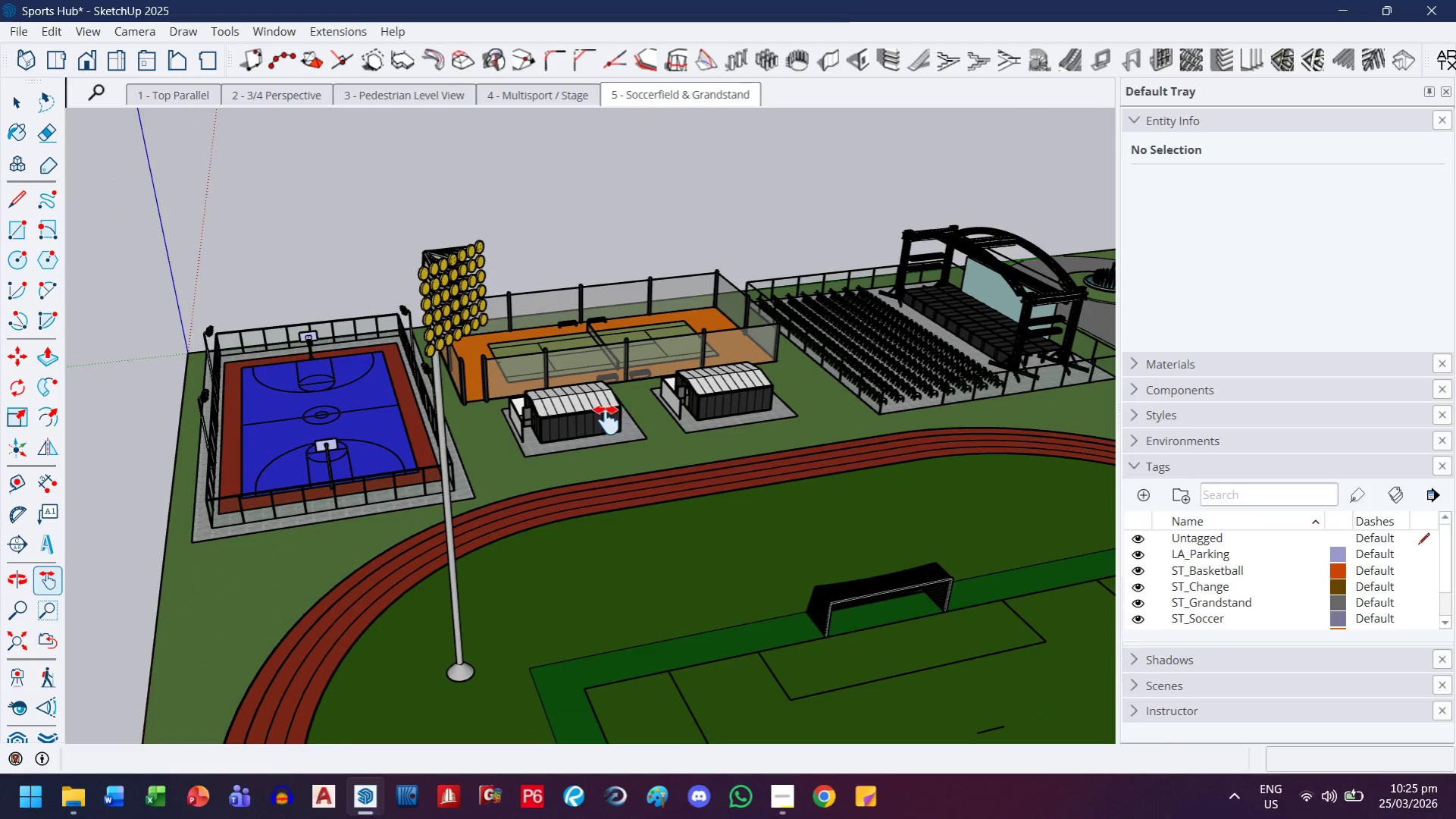 
key(Control+S)
 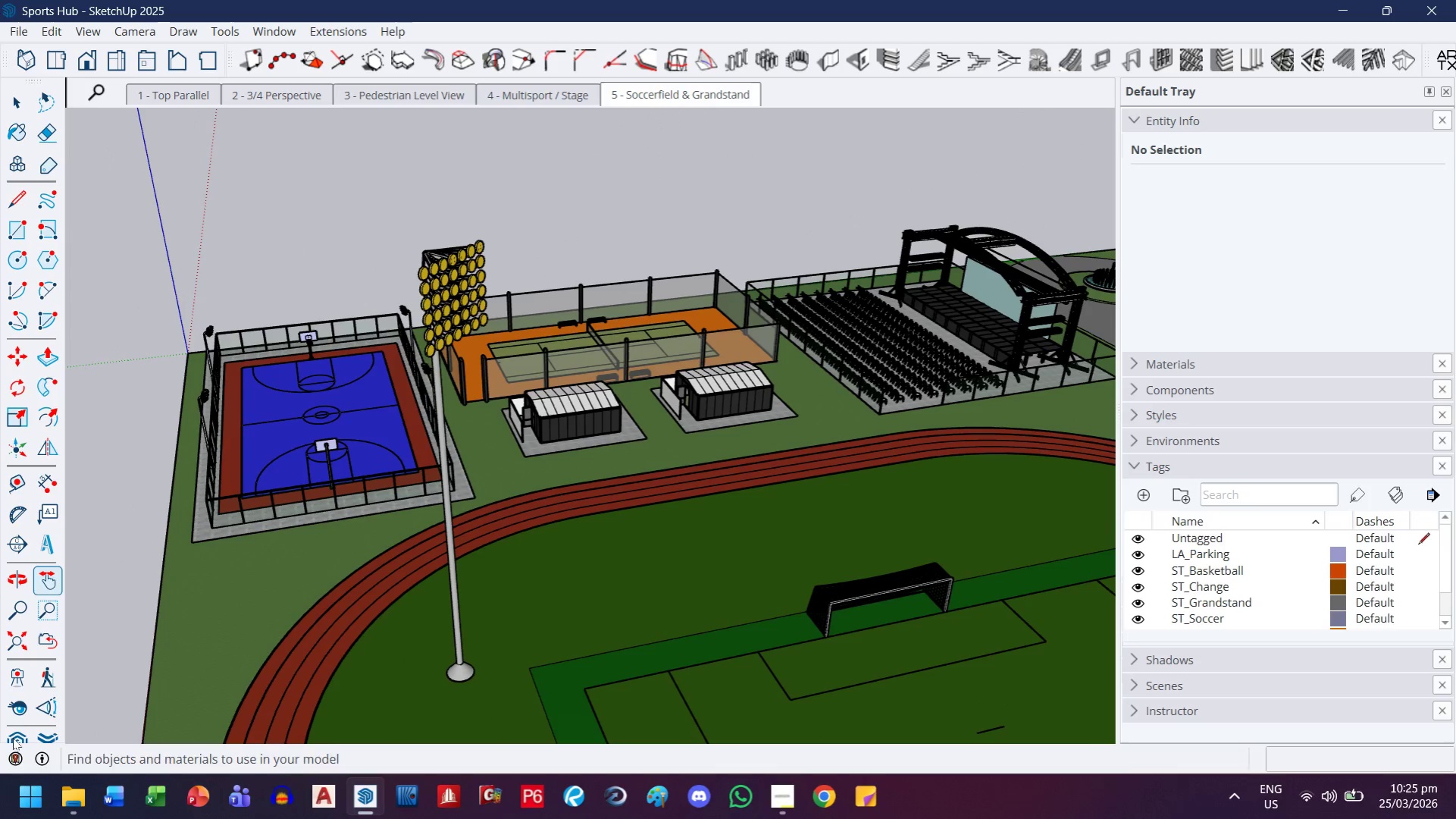 
left_click([15, 731])
 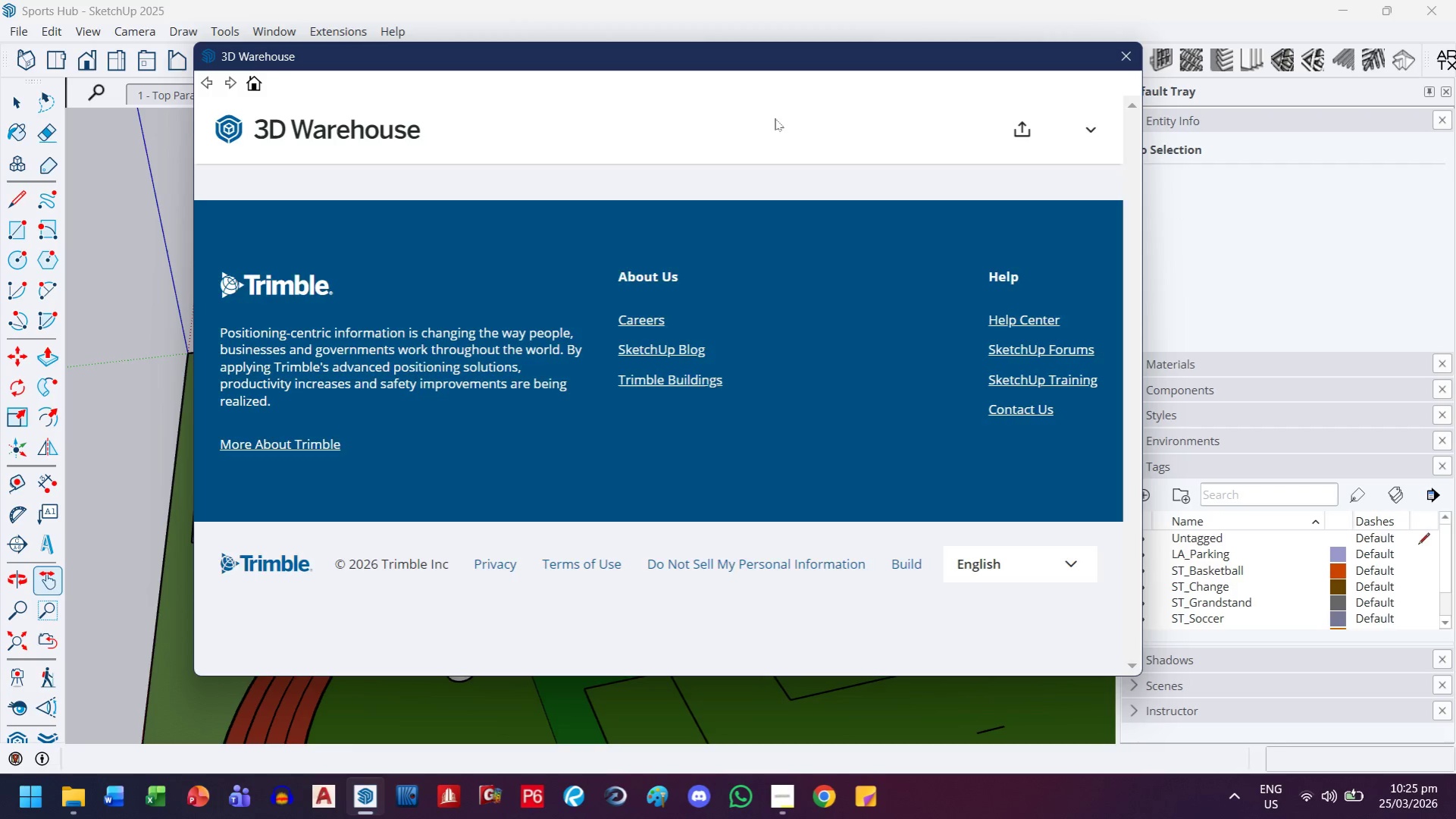 
left_click([769, 128])
 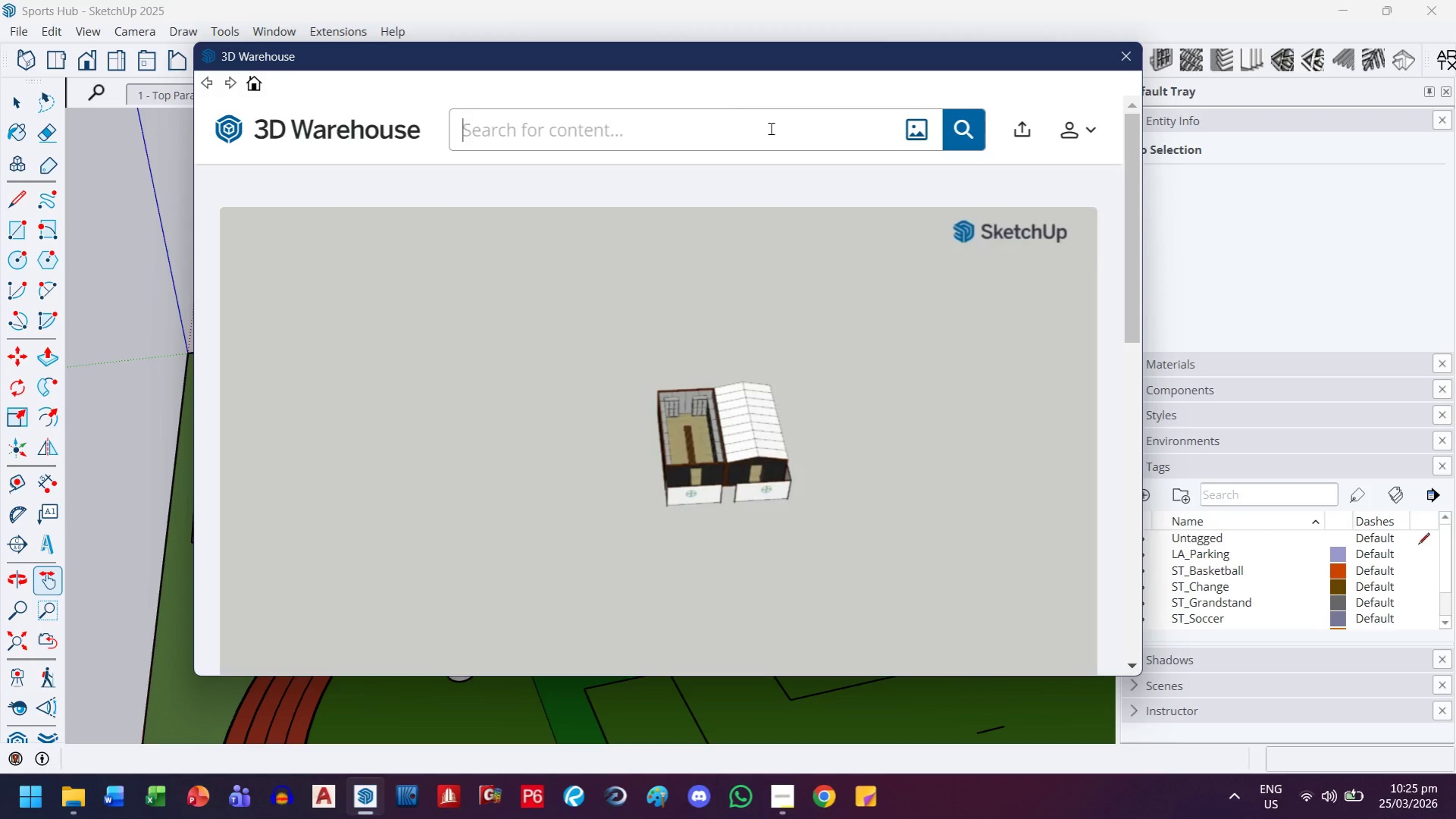 
type(bench)
 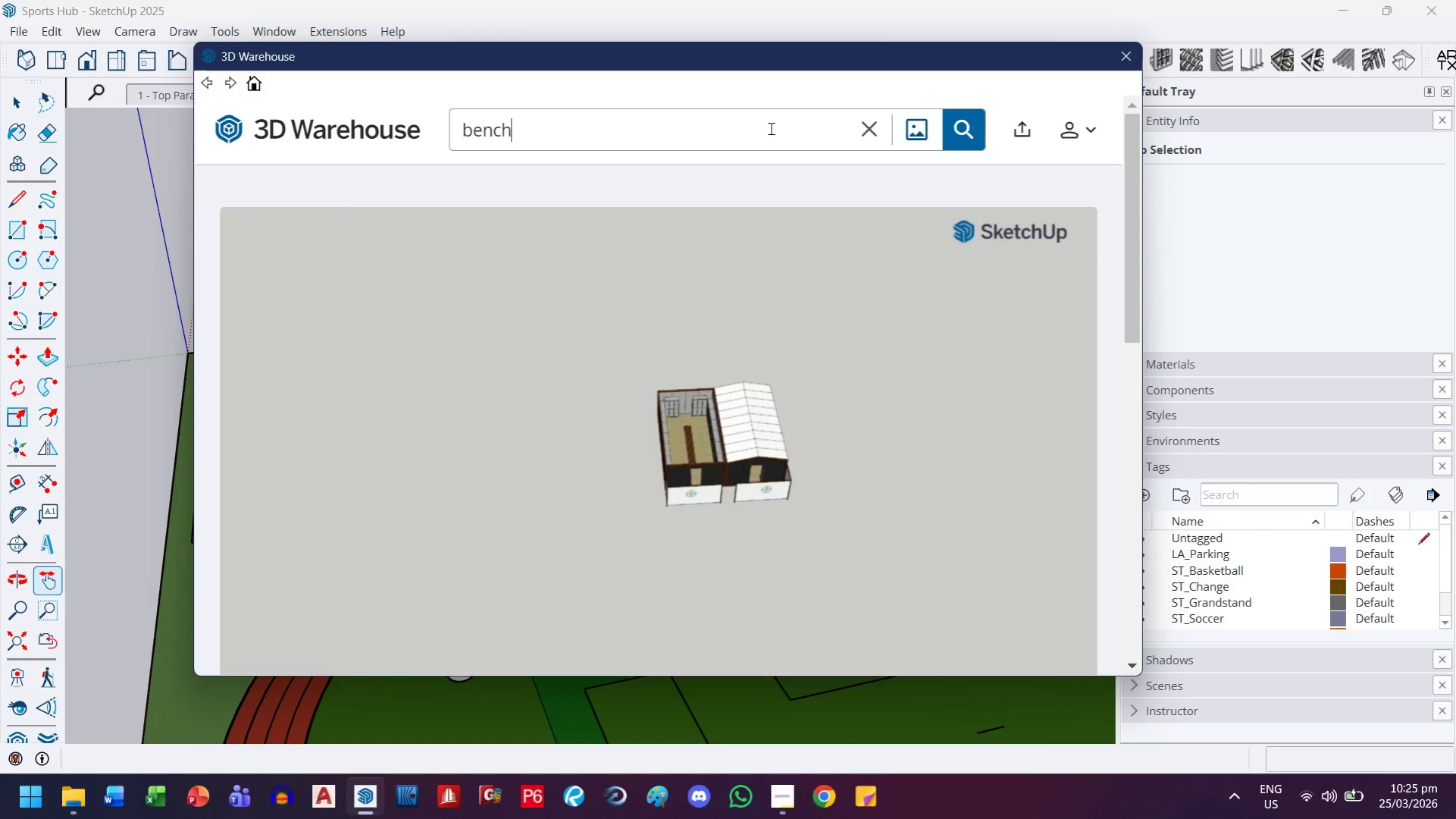 
key(Enter)
 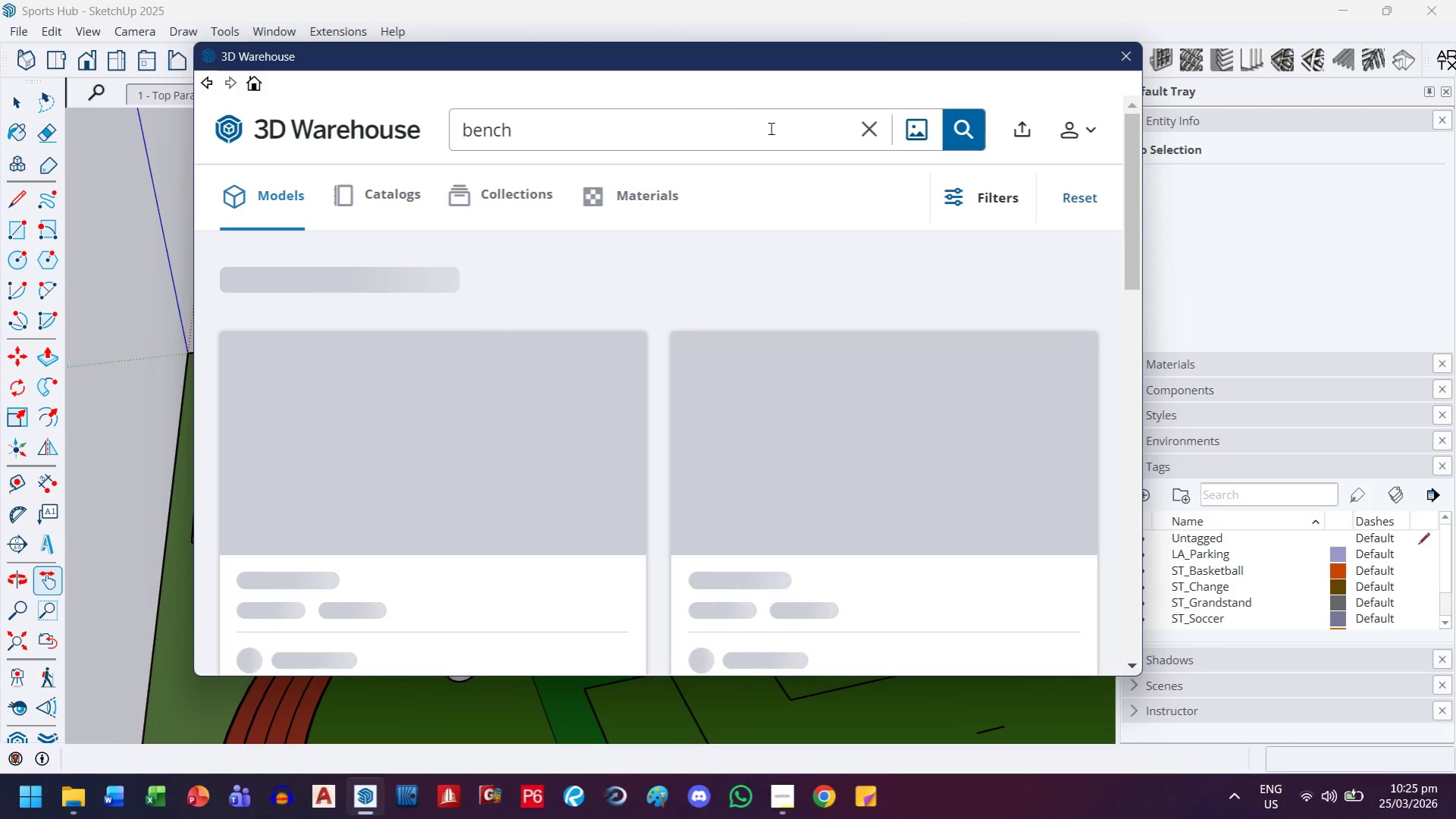 
wait(12.22)
 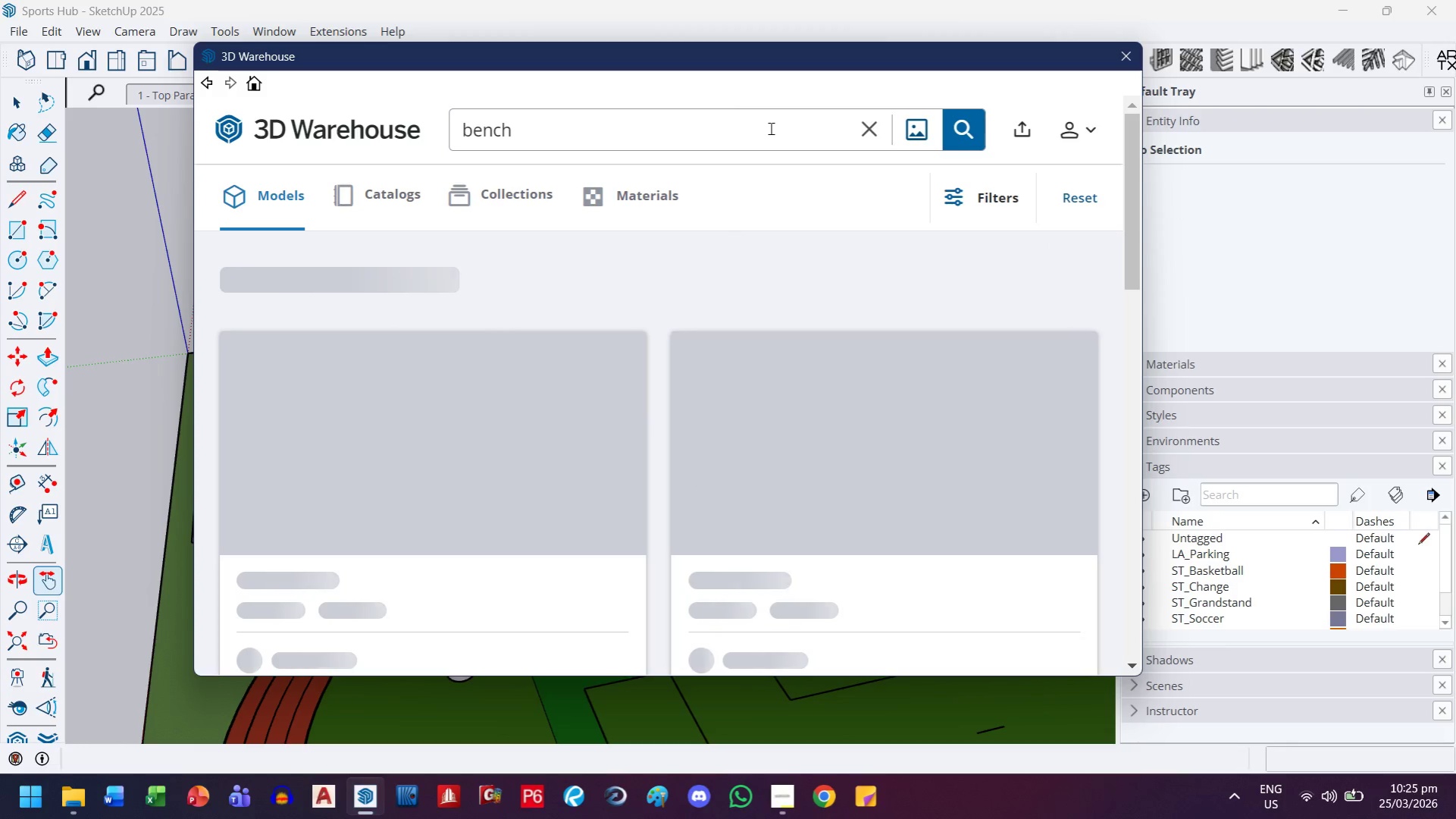 
left_click([780, 799])